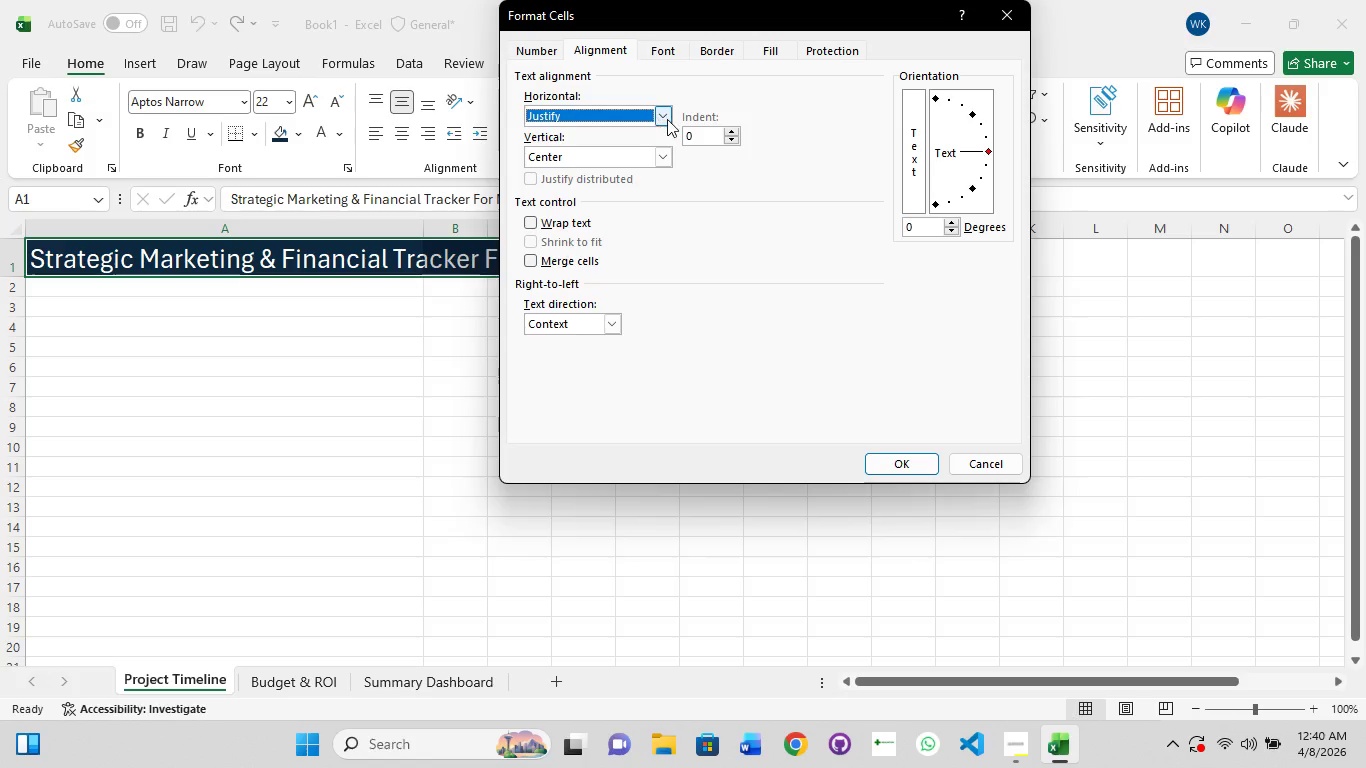 
left_click([668, 119])
 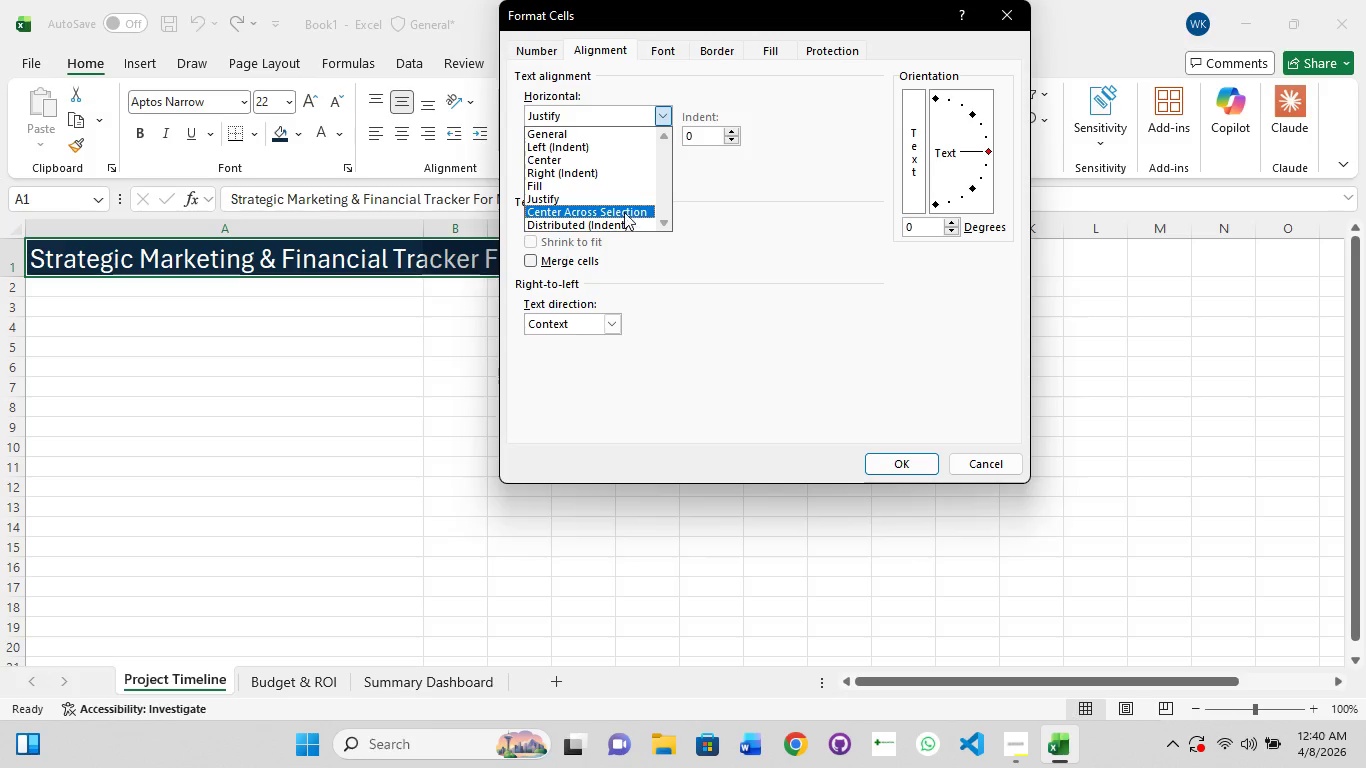 
left_click([617, 200])
 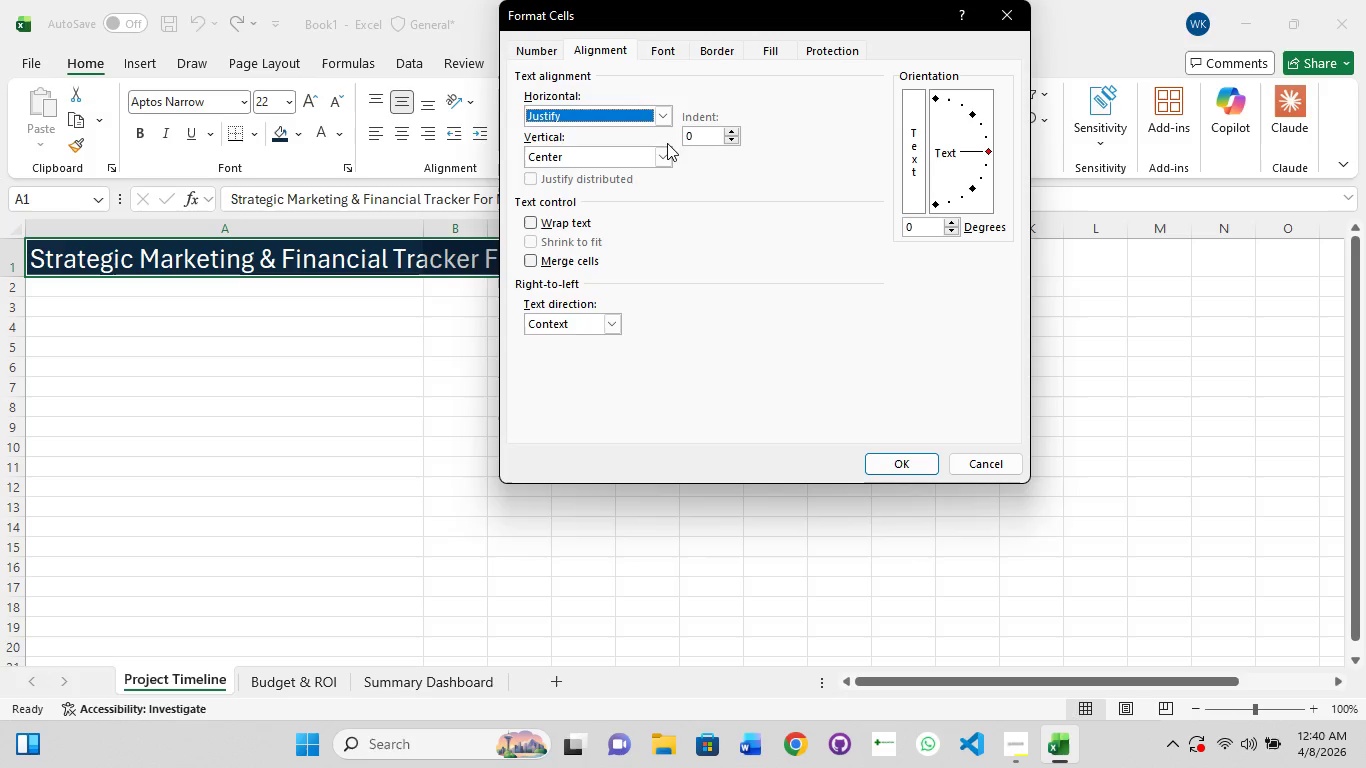 
left_click([673, 153])
 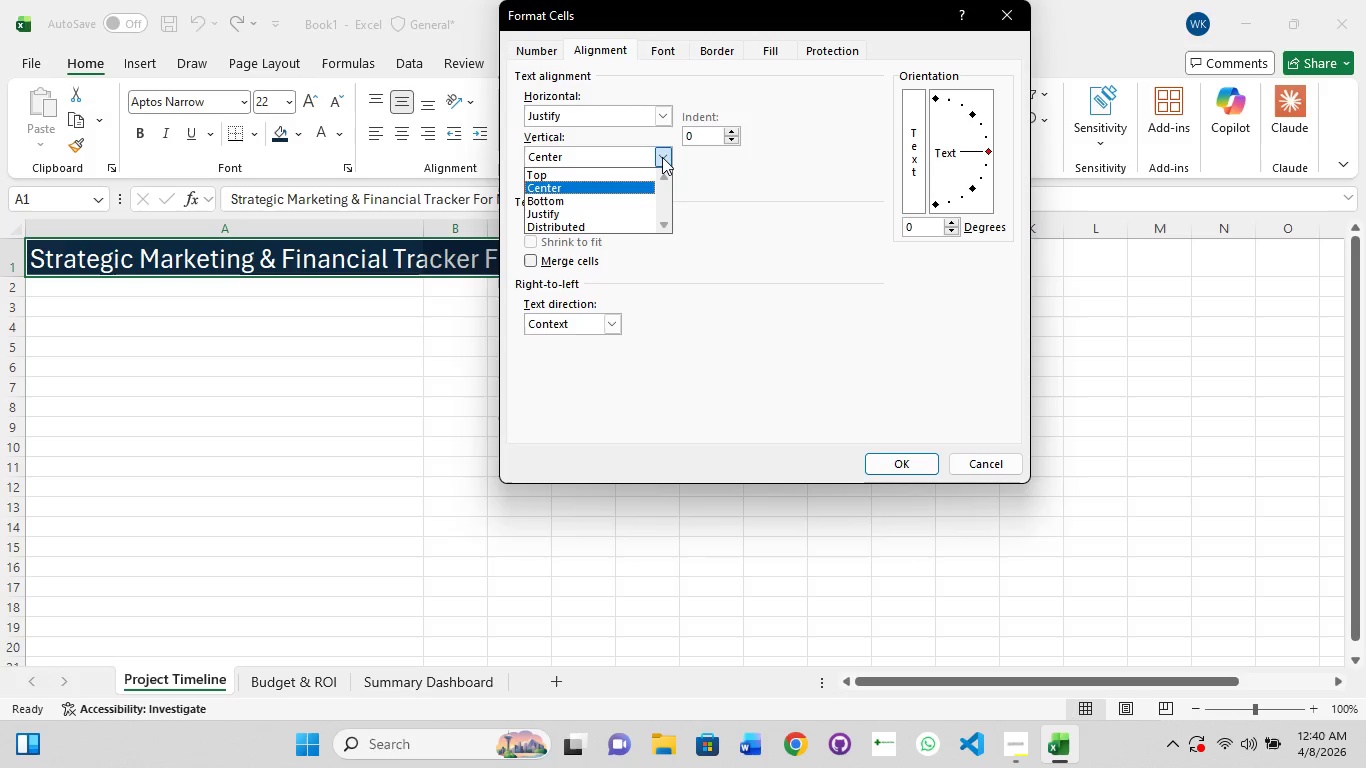 
left_click([662, 157])
 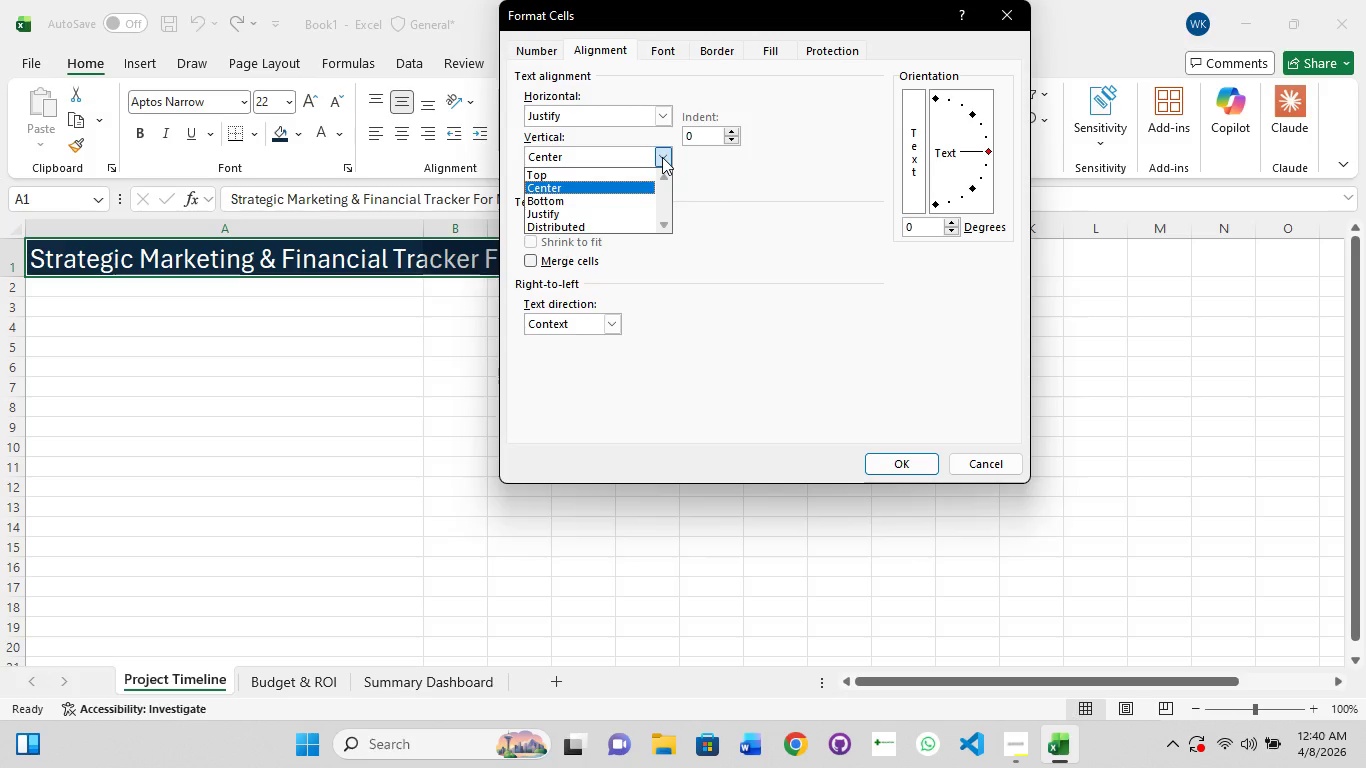 
left_click([662, 157])
 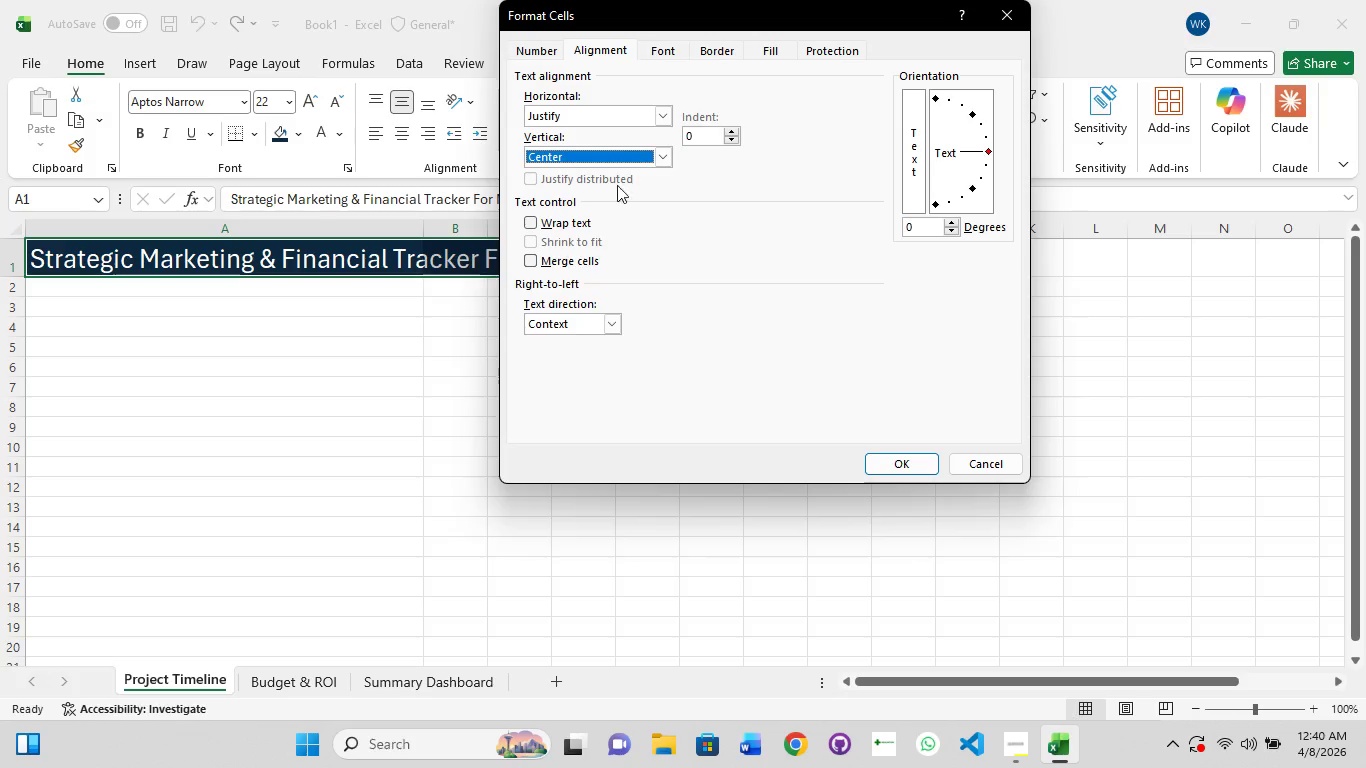 
wait(8.61)
 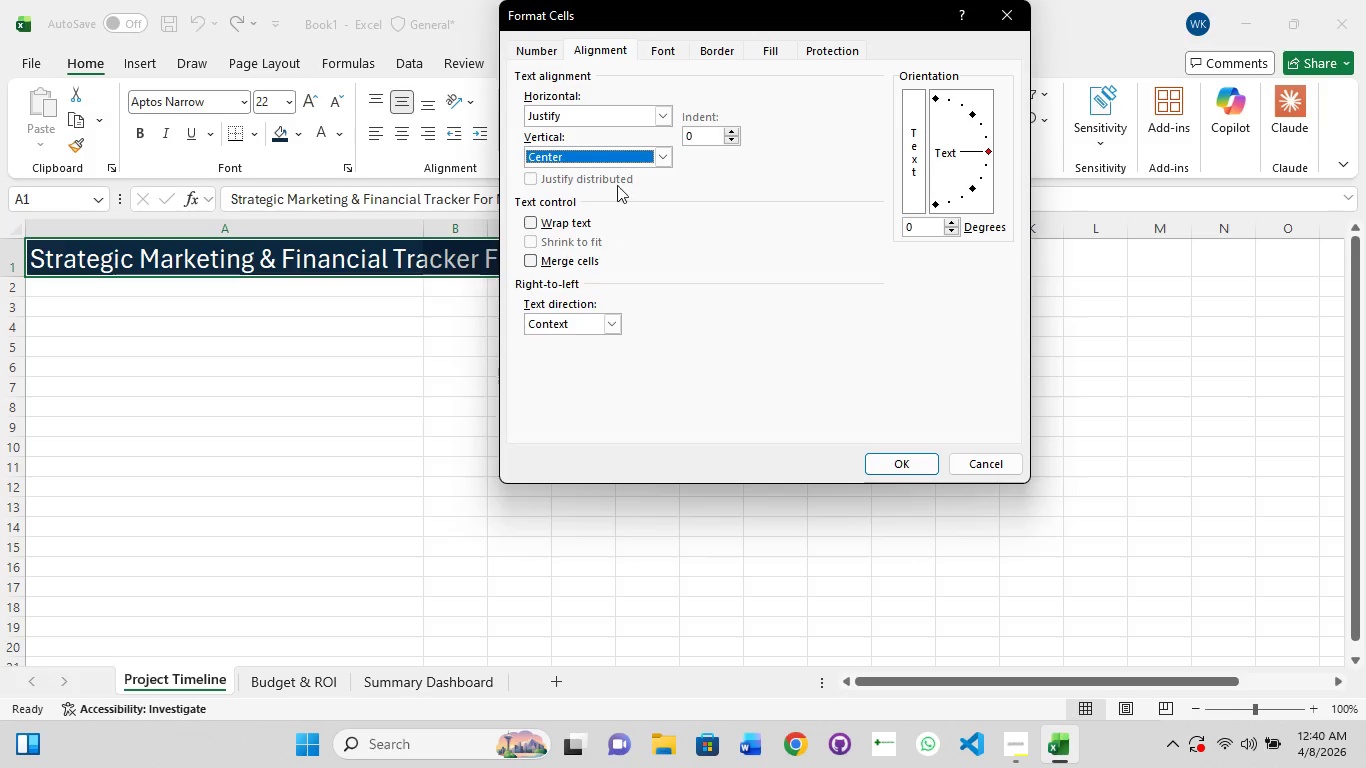 
left_click([662, 154])
 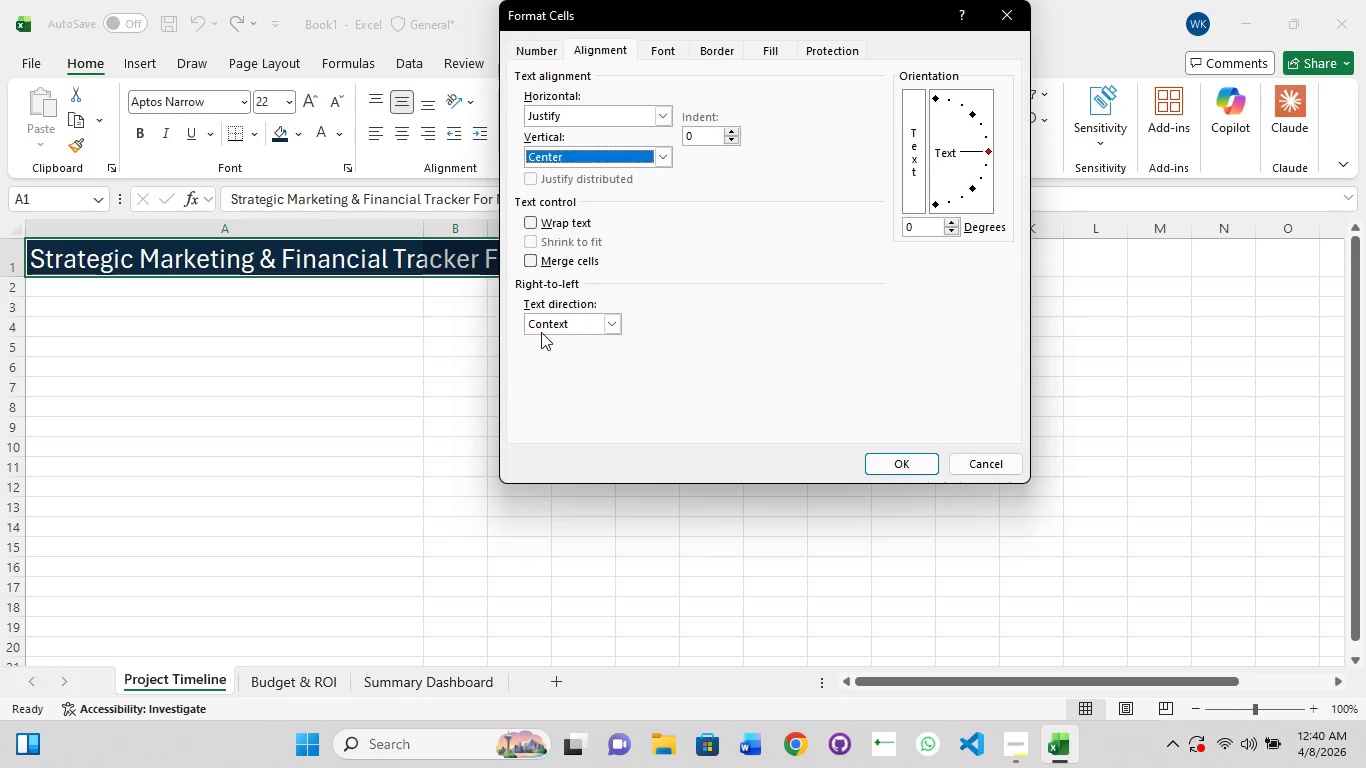 
left_click([615, 326])
 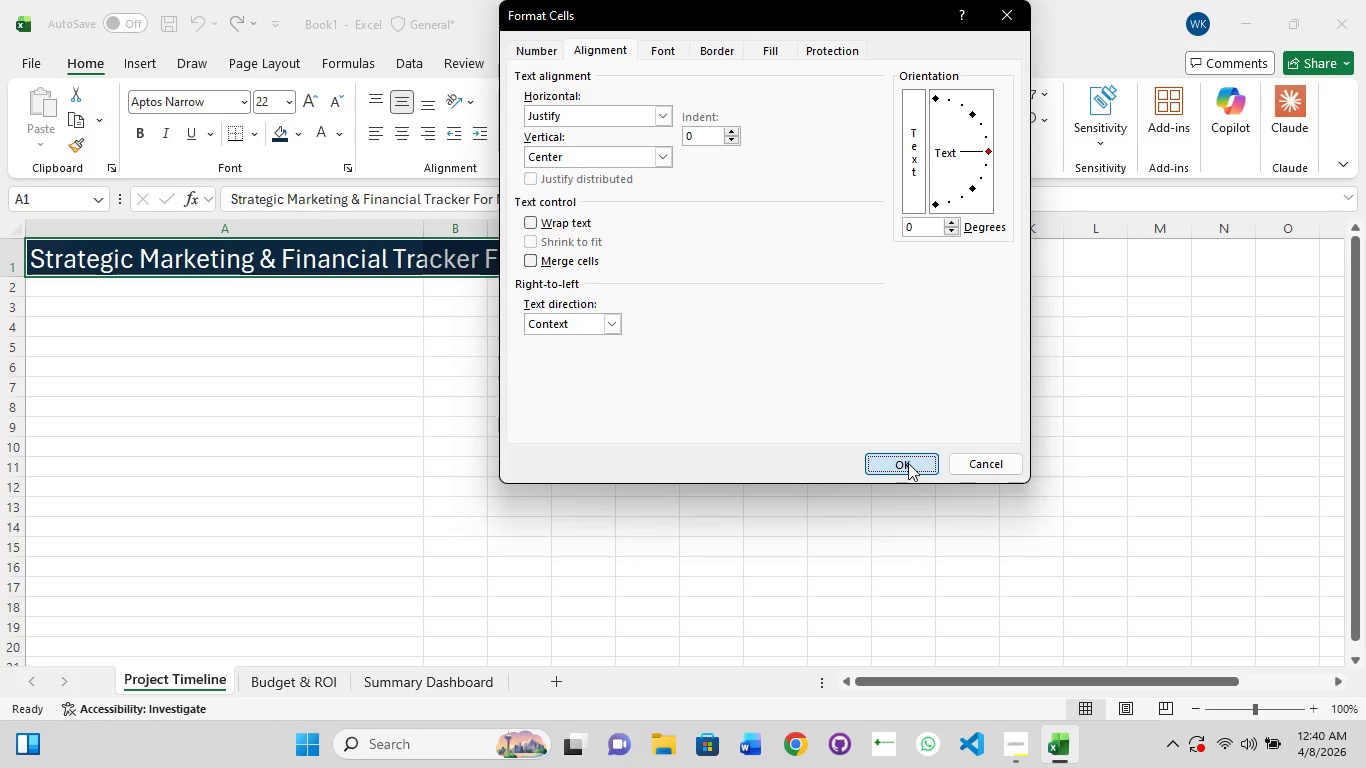 
left_click([908, 463])
 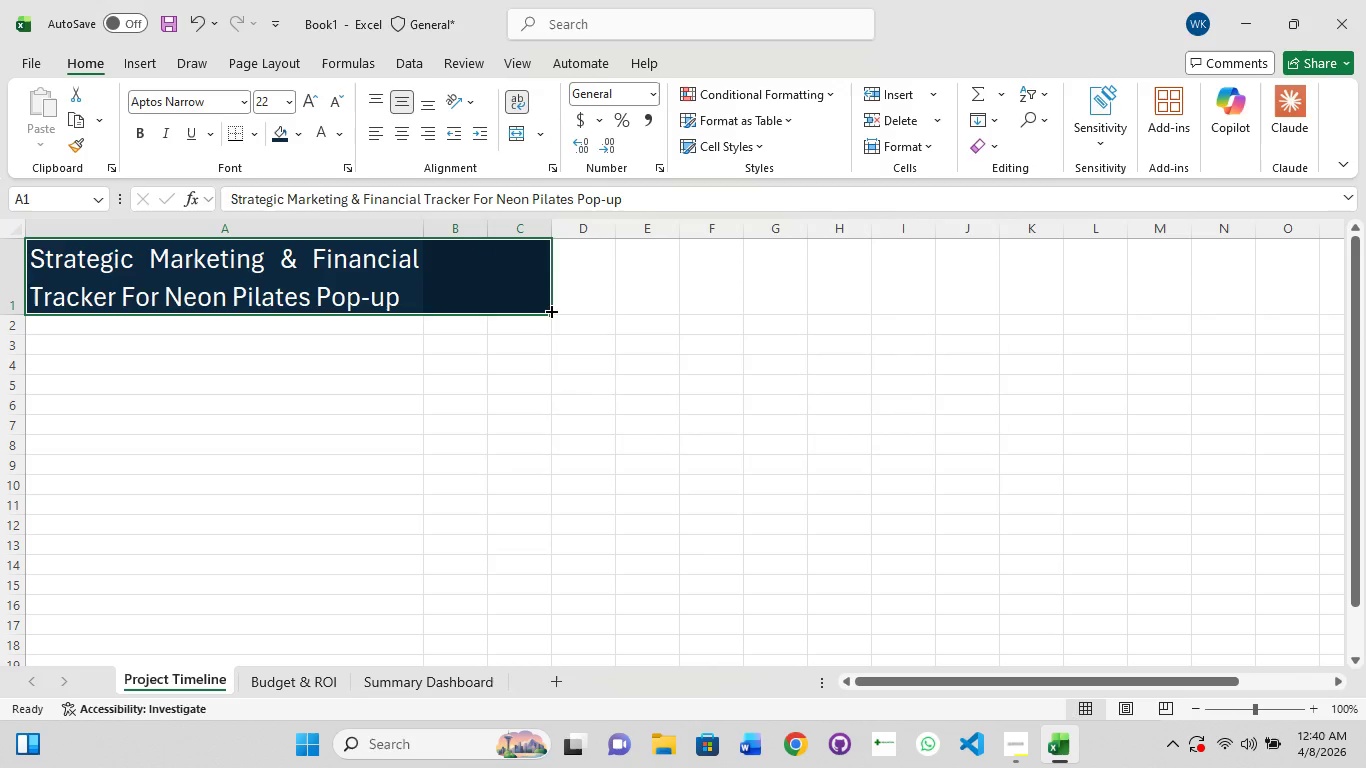 
left_click([550, 310])
 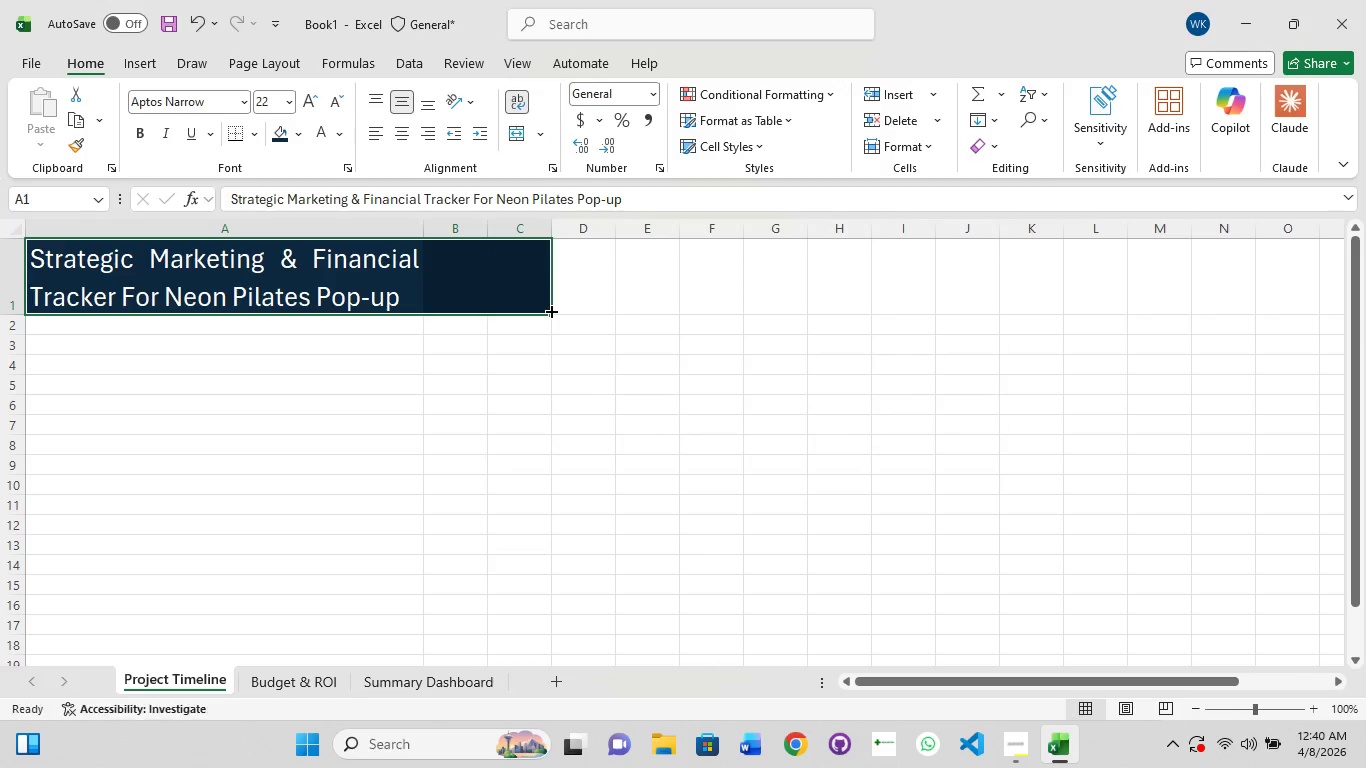 
left_click_drag(start_coordinate=[550, 310], to_coordinate=[720, 307])
 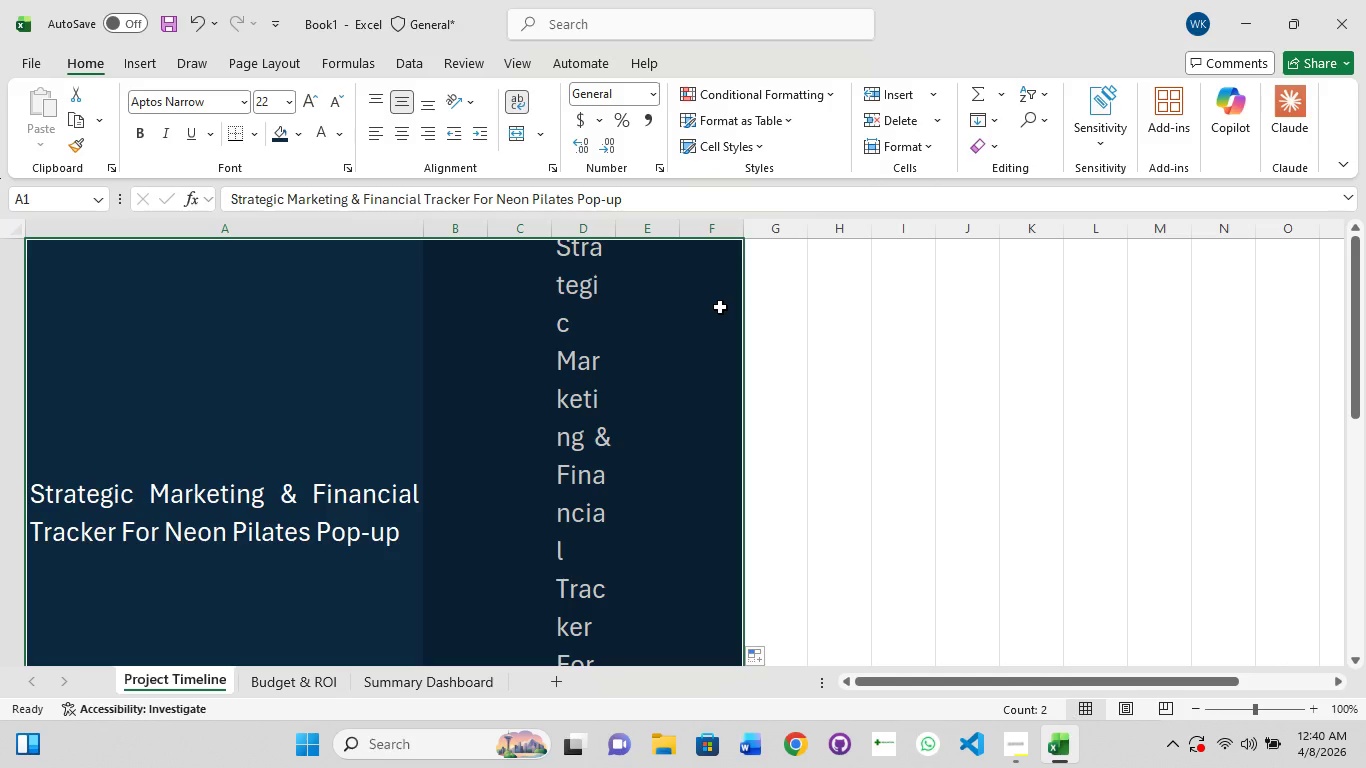 
key(Control+Z)
 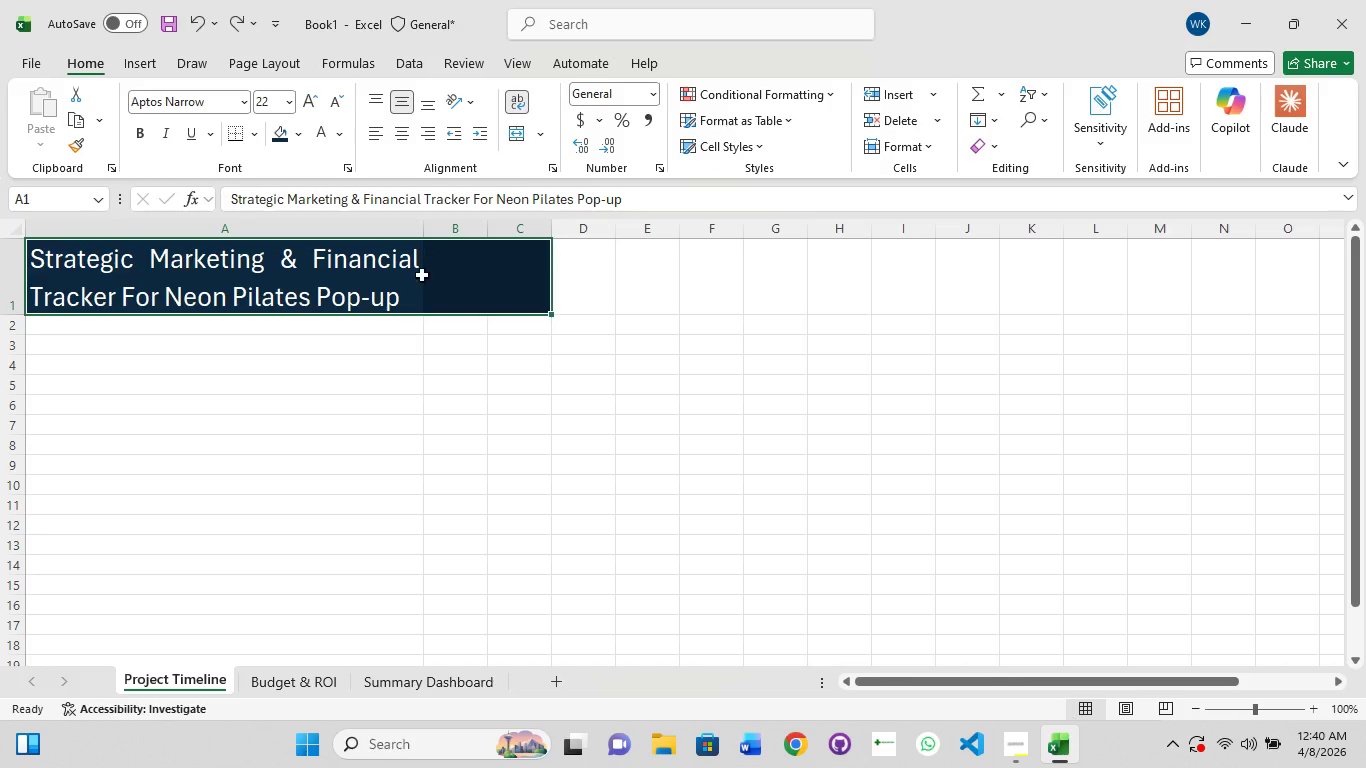 
left_click([422, 278])
 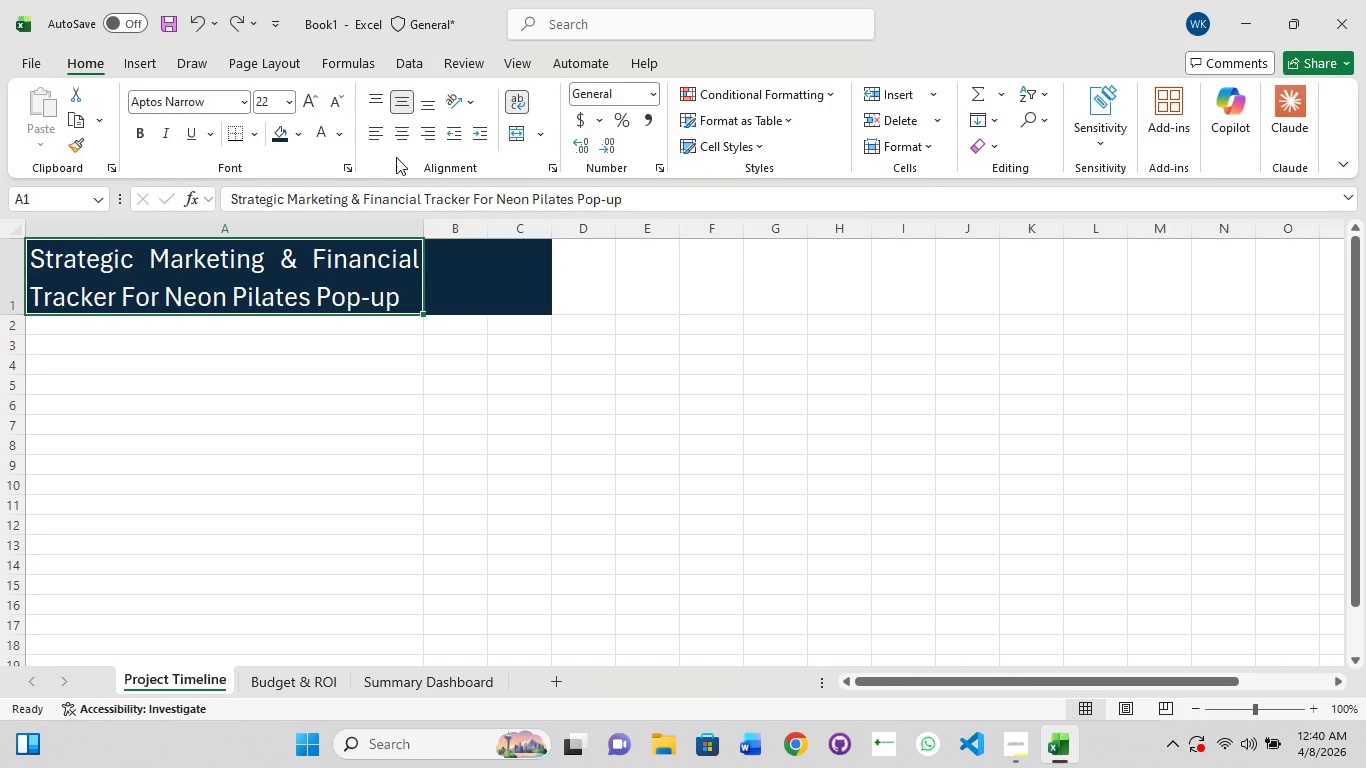 
left_click([405, 132])
 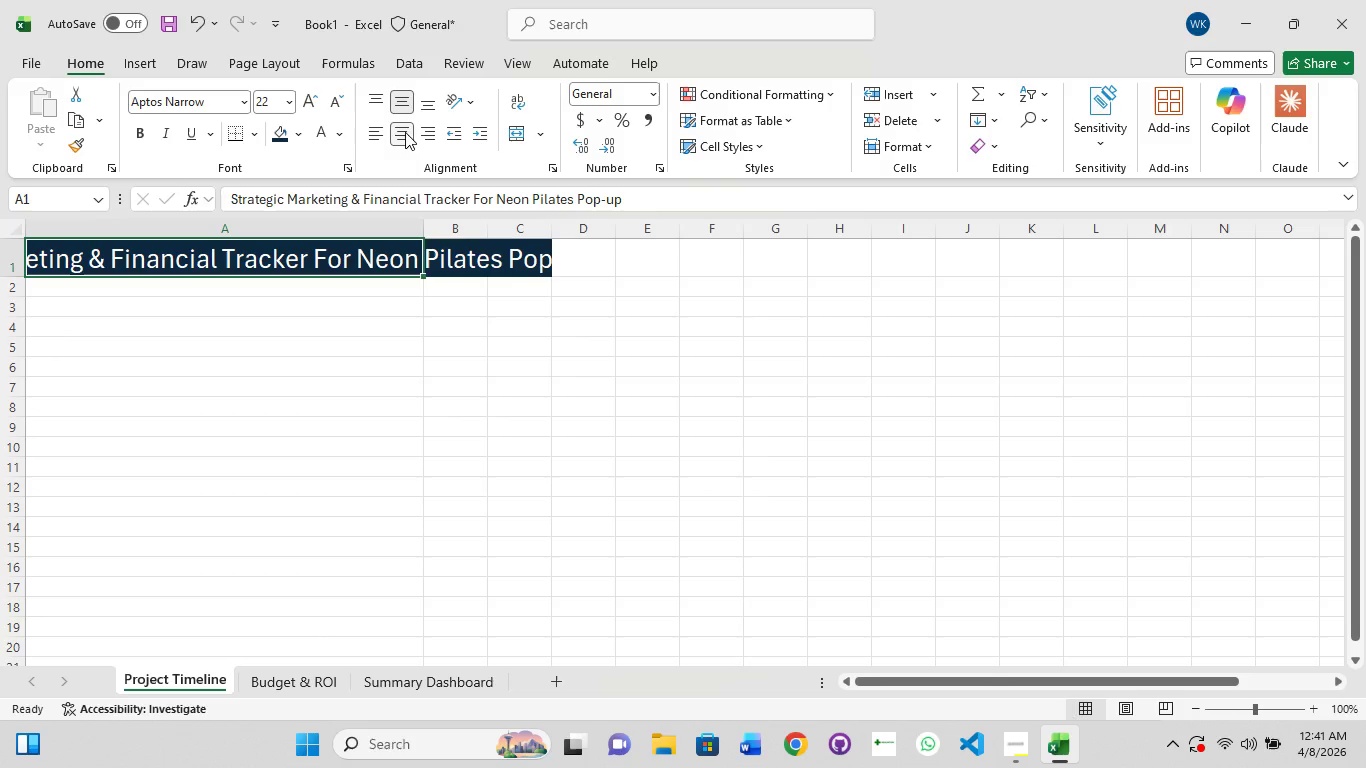 
left_click([382, 135])
 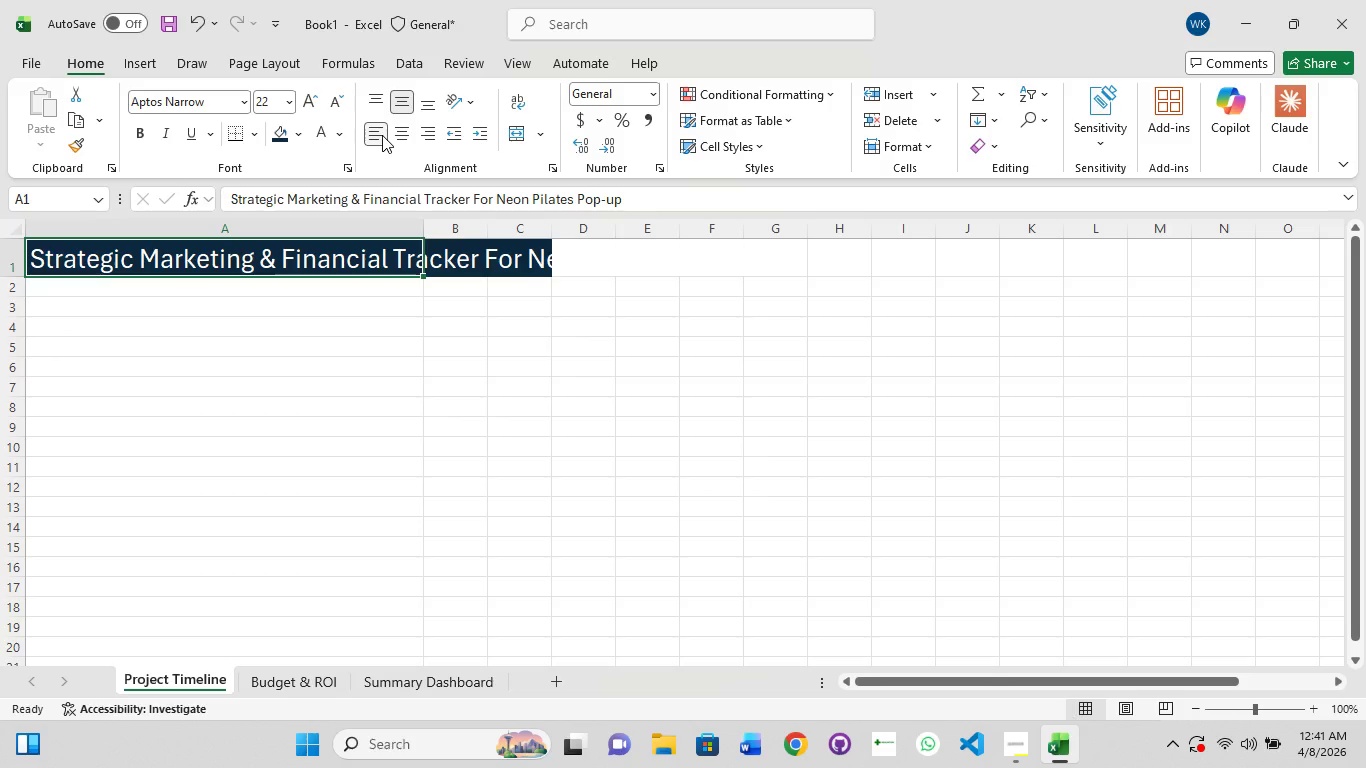 
key(Control+Z)
 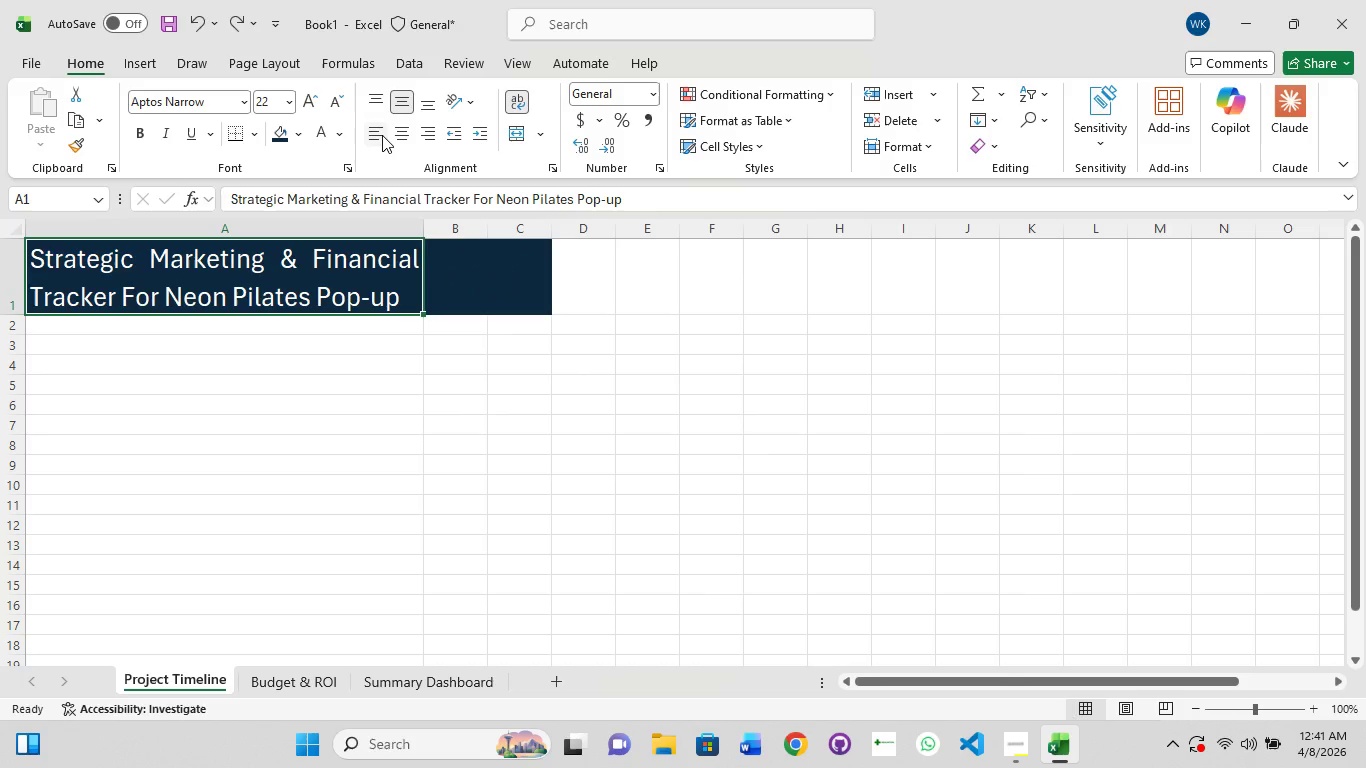 
key(Control+Z)
 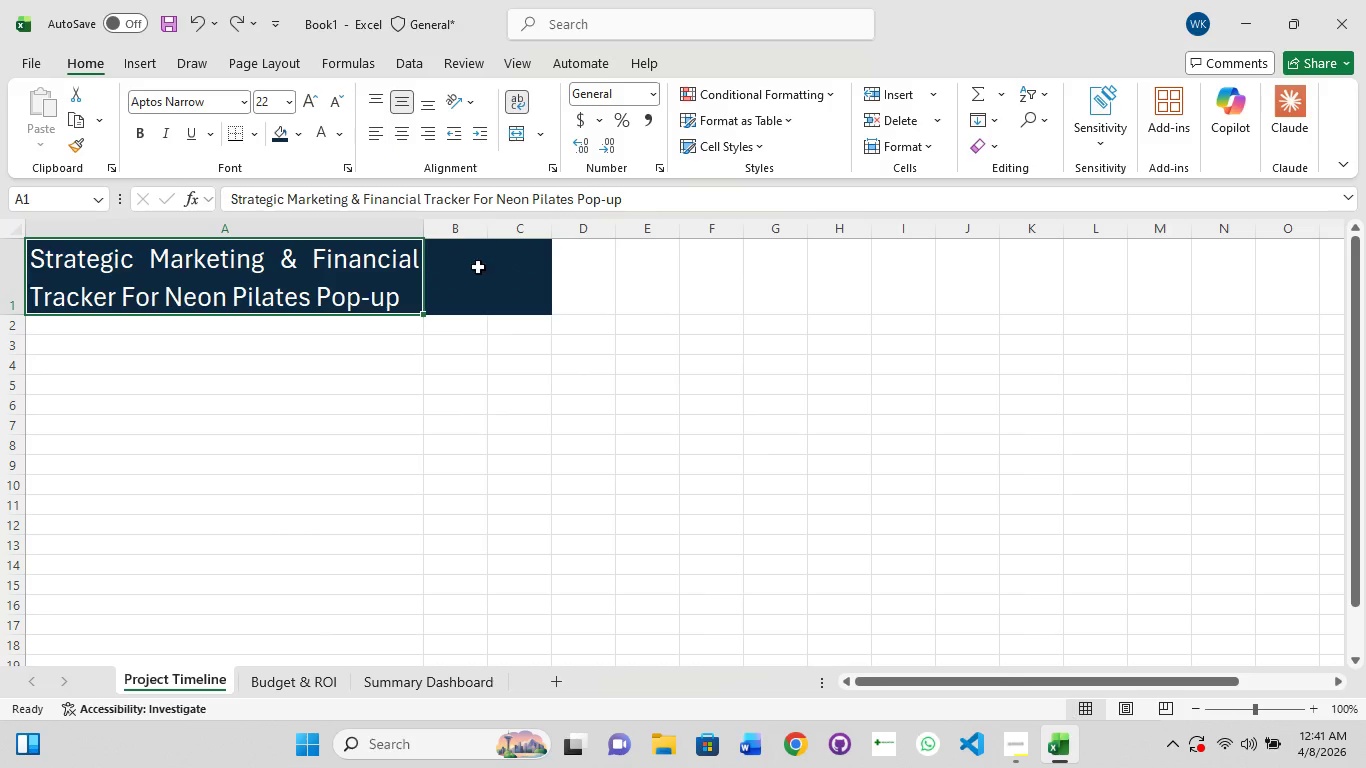 
key(Control+ControlLeft)
 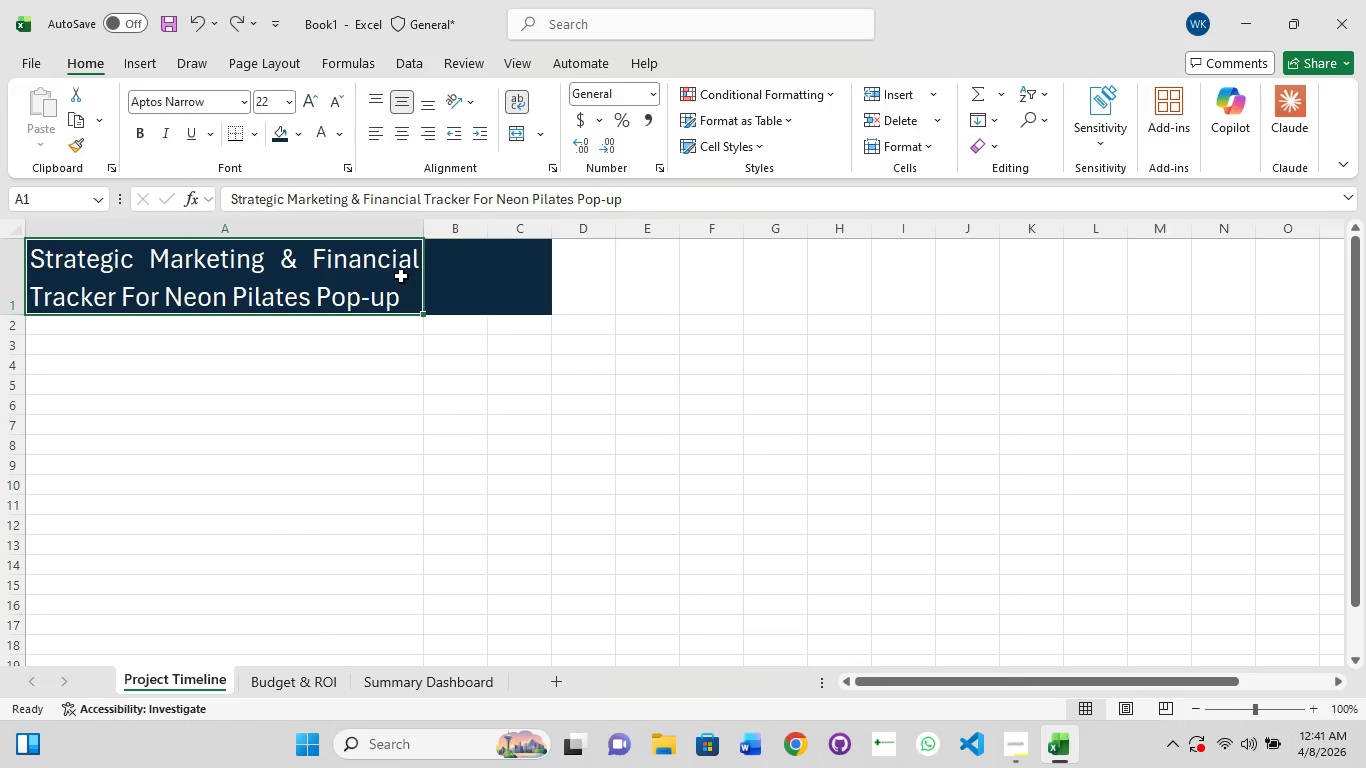 
hold_key(key=ShiftLeft, duration=1.5)
left_click([401, 276])
 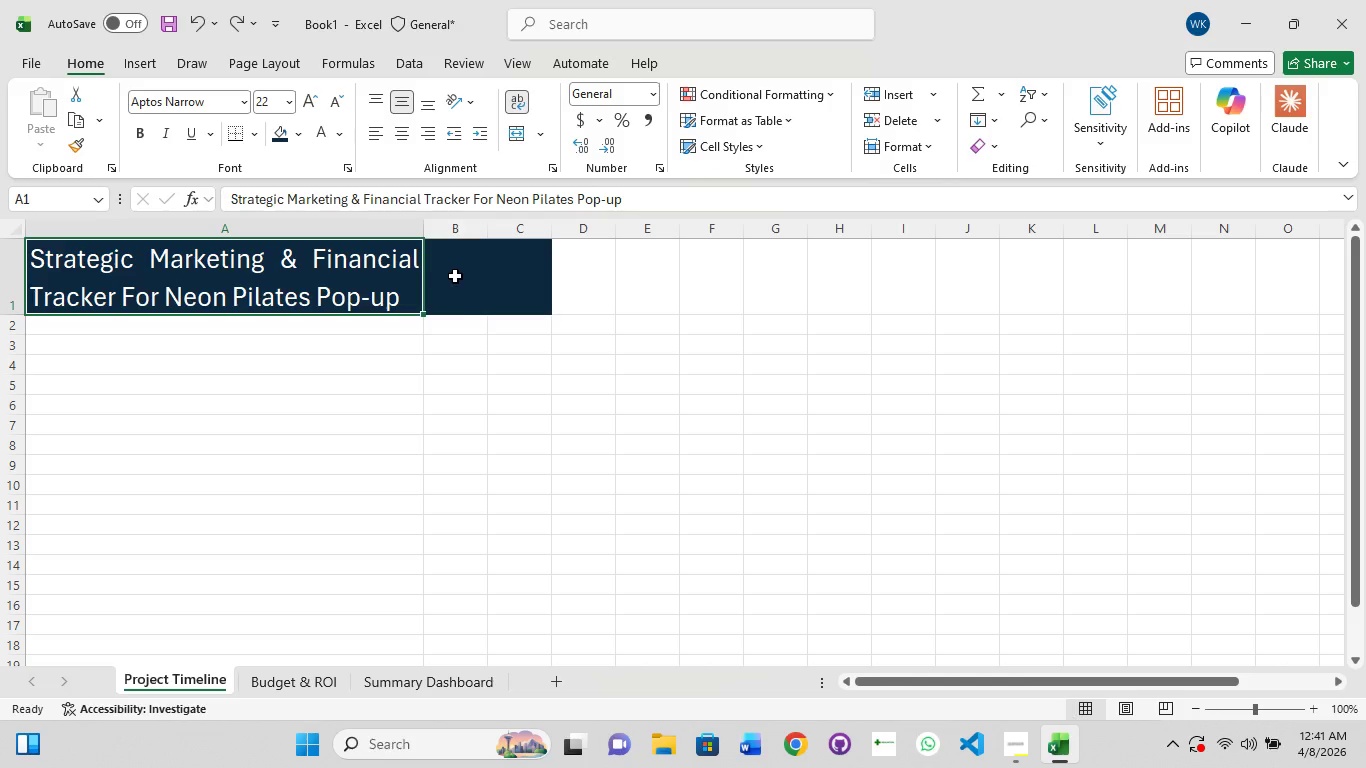 
left_click([455, 276])
 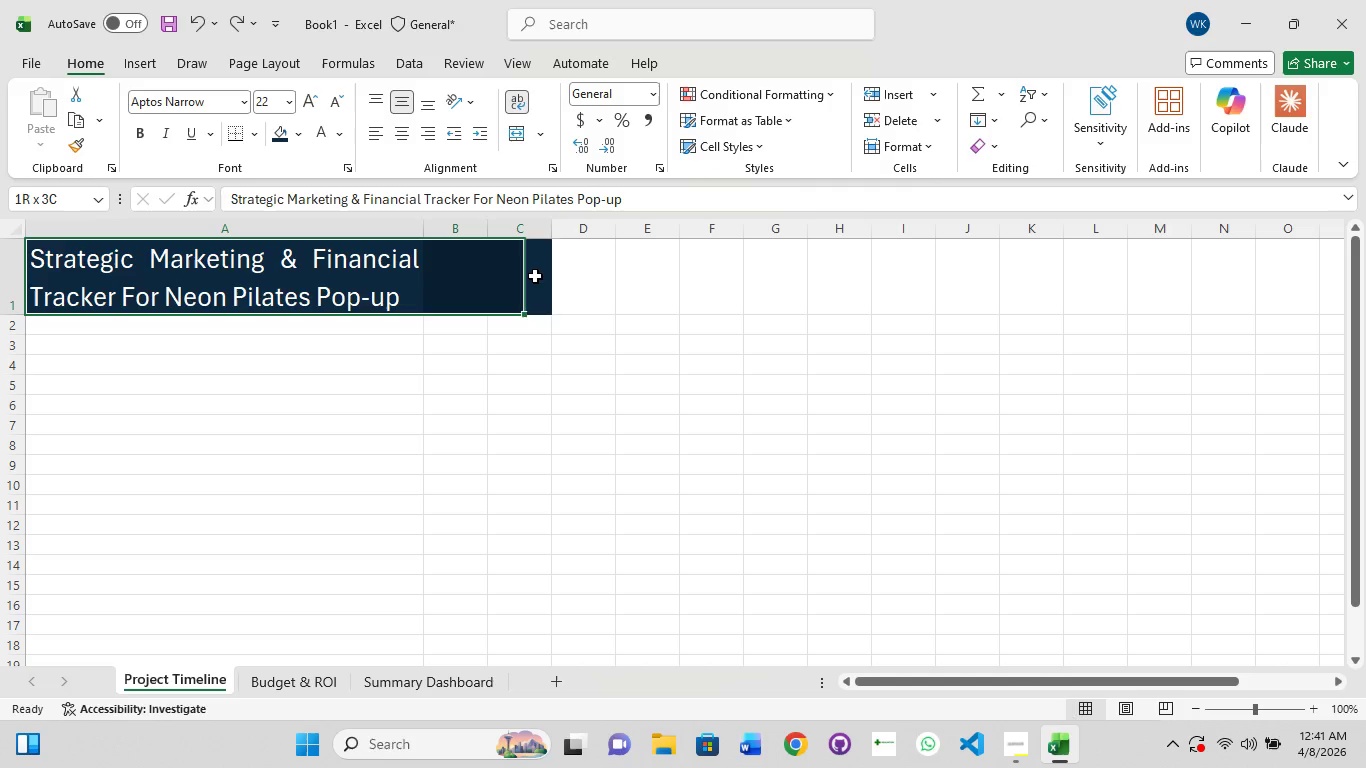 
left_click([535, 276])
 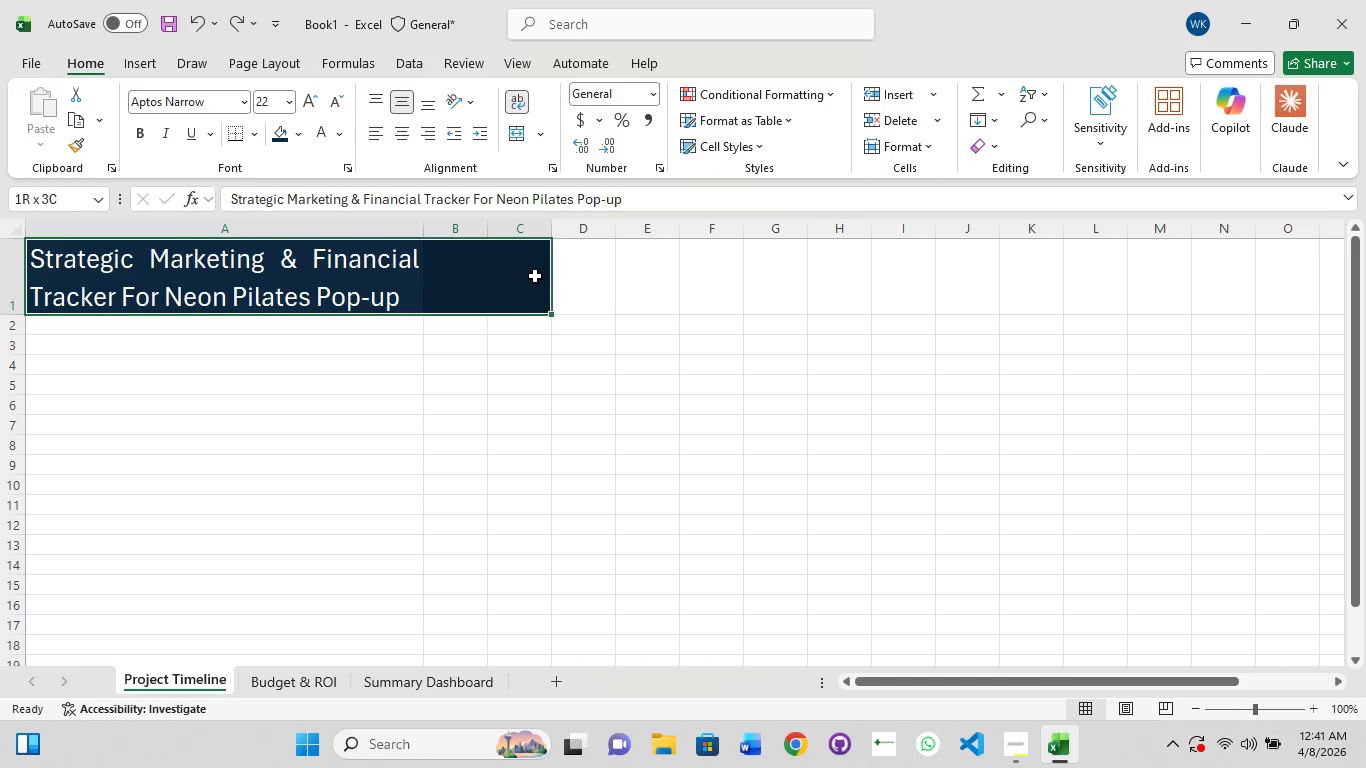 
hold_key(key=ShiftLeft, duration=1.08)
 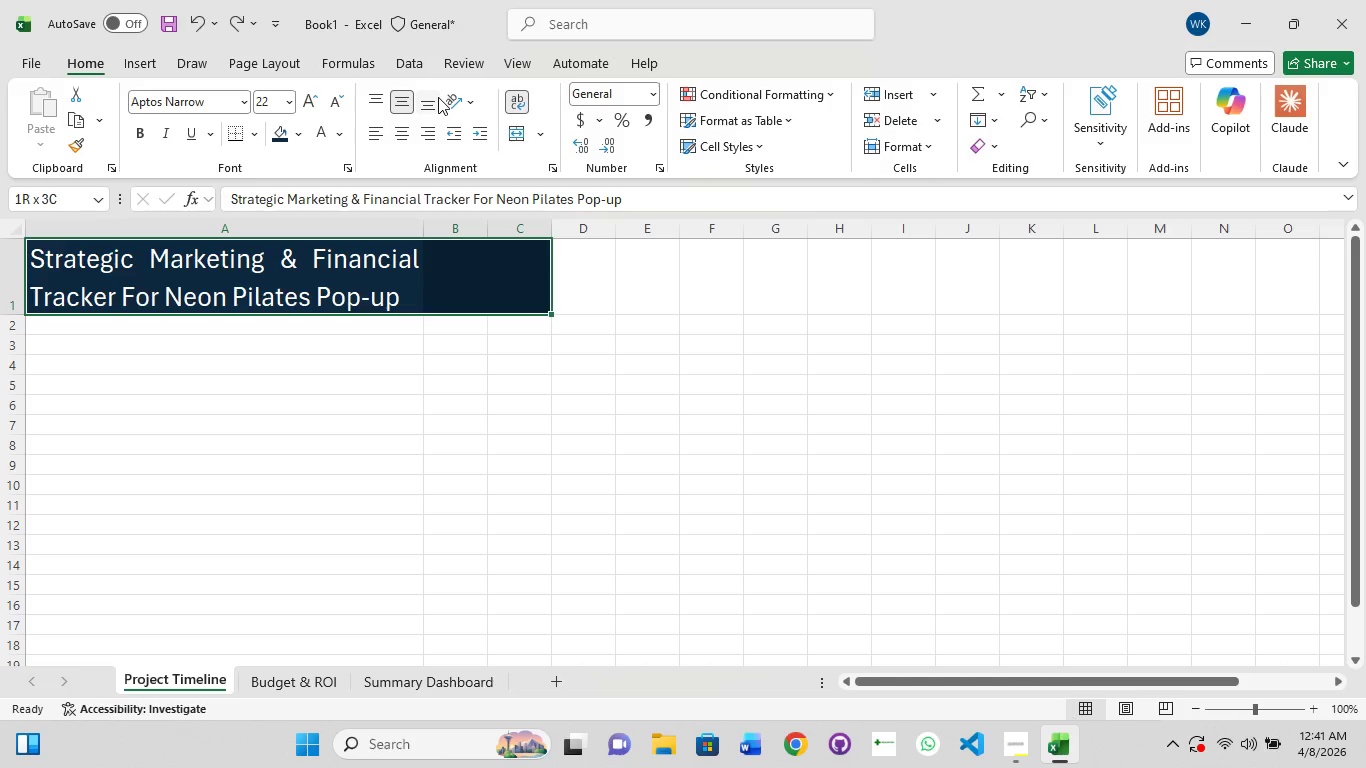 
hold_key(key=ControlLeft, duration=0.39)
 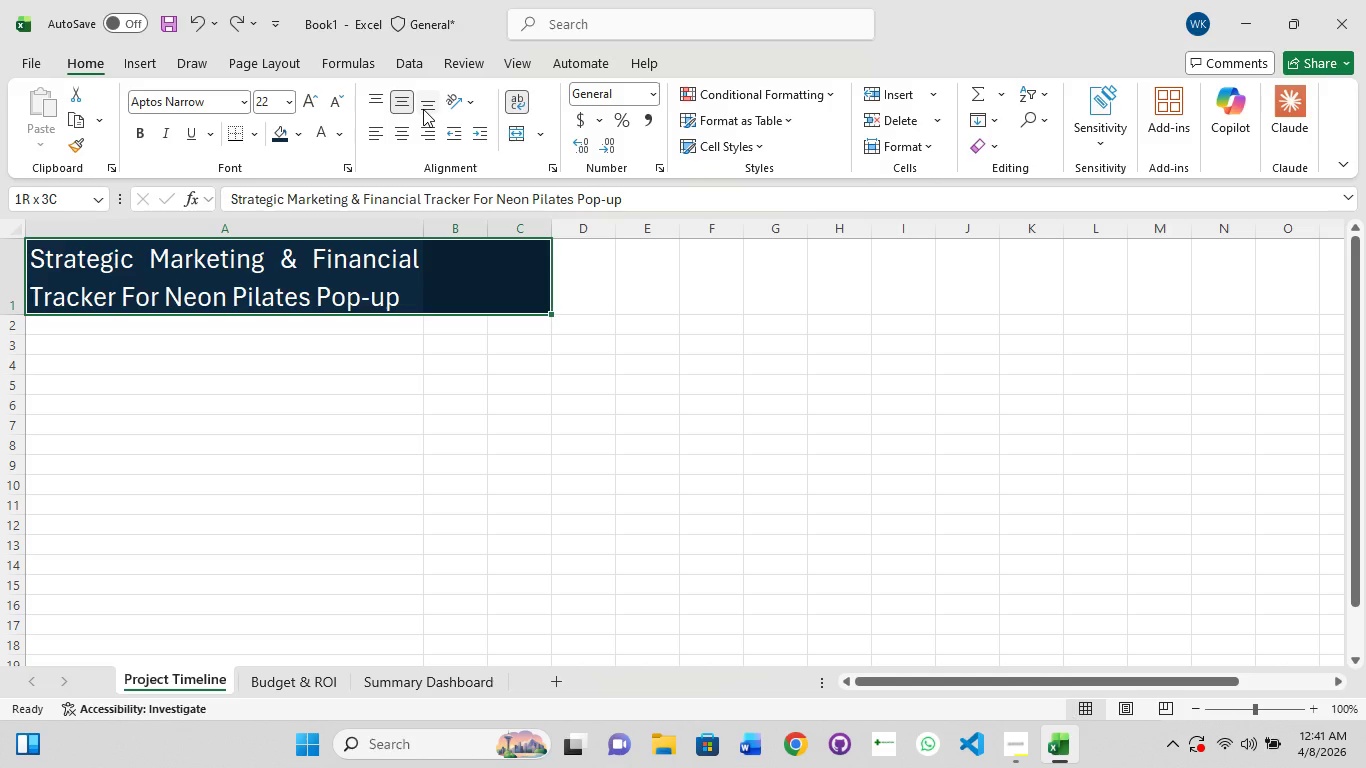 
key(Control+1)
 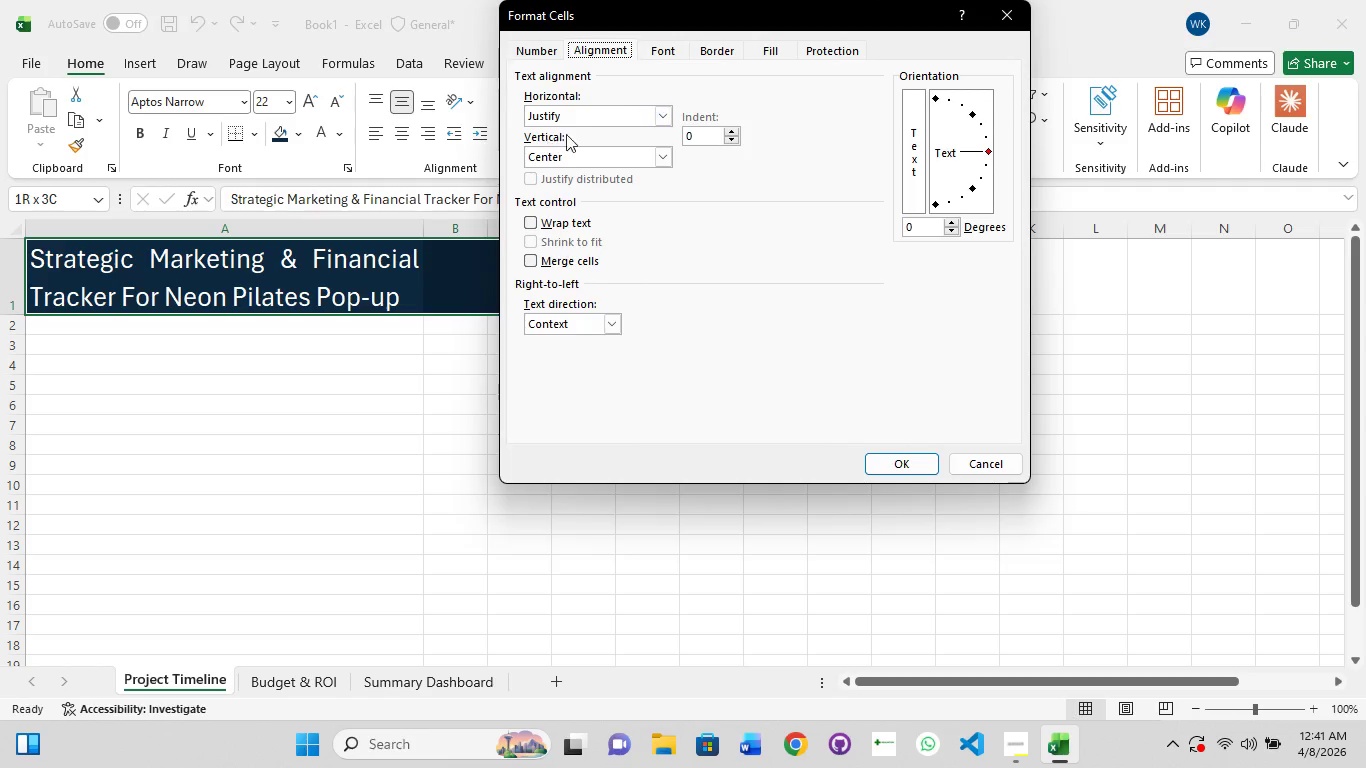 
left_click([670, 120])
 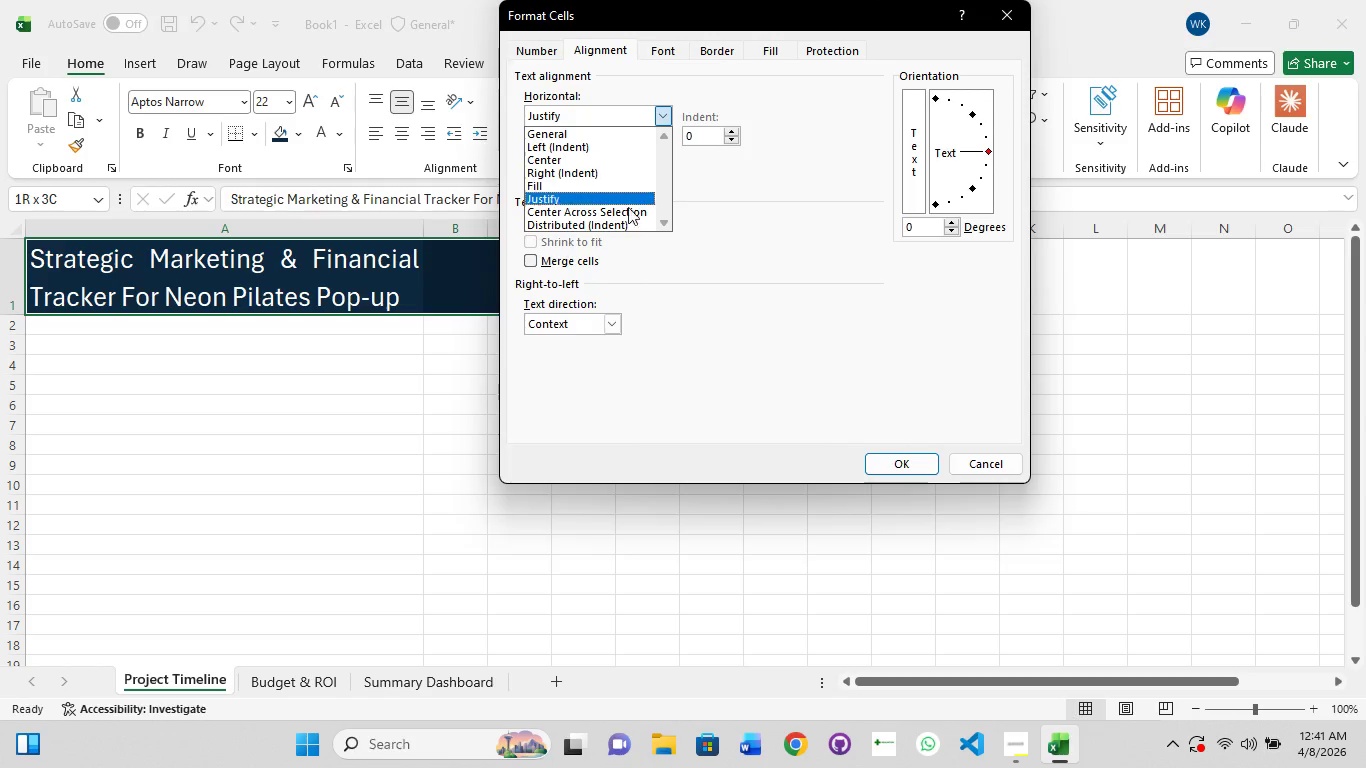 
left_click([626, 213])
 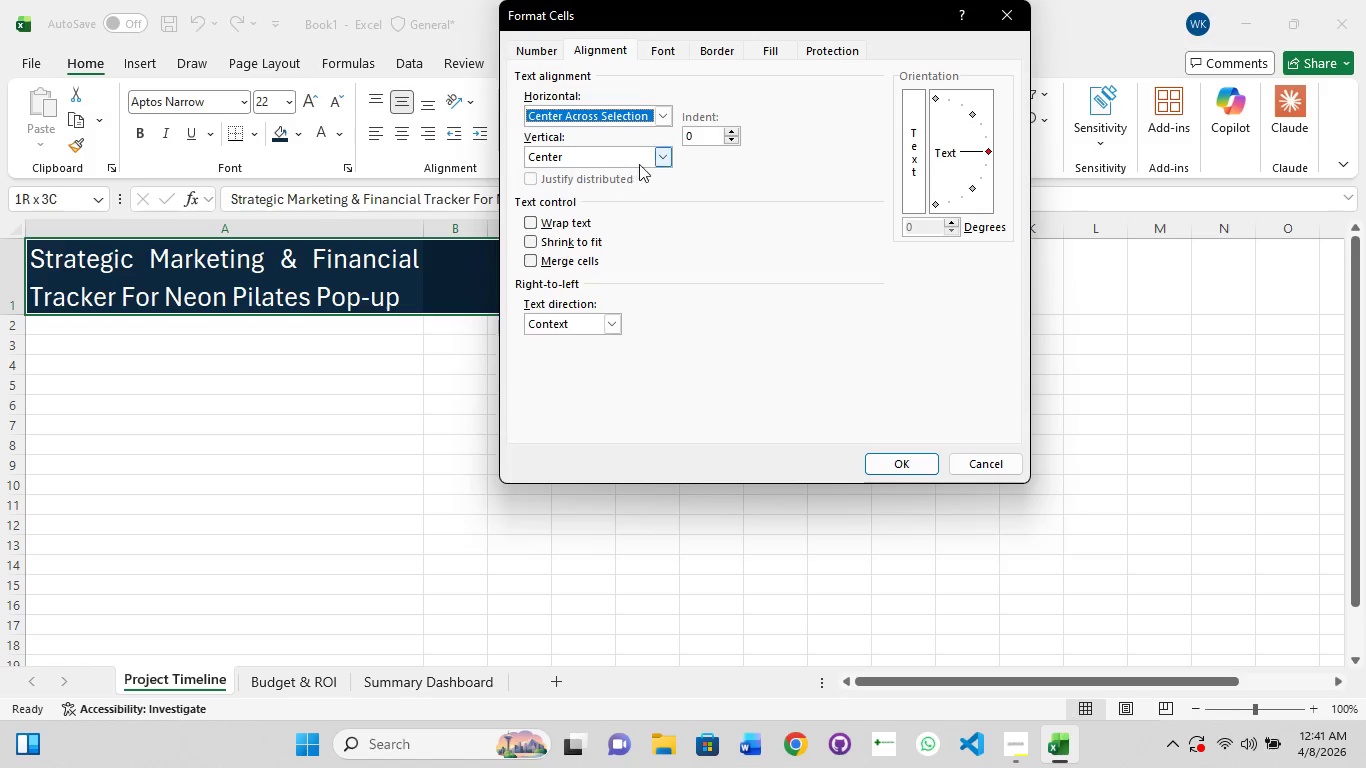 
left_click([662, 158])
 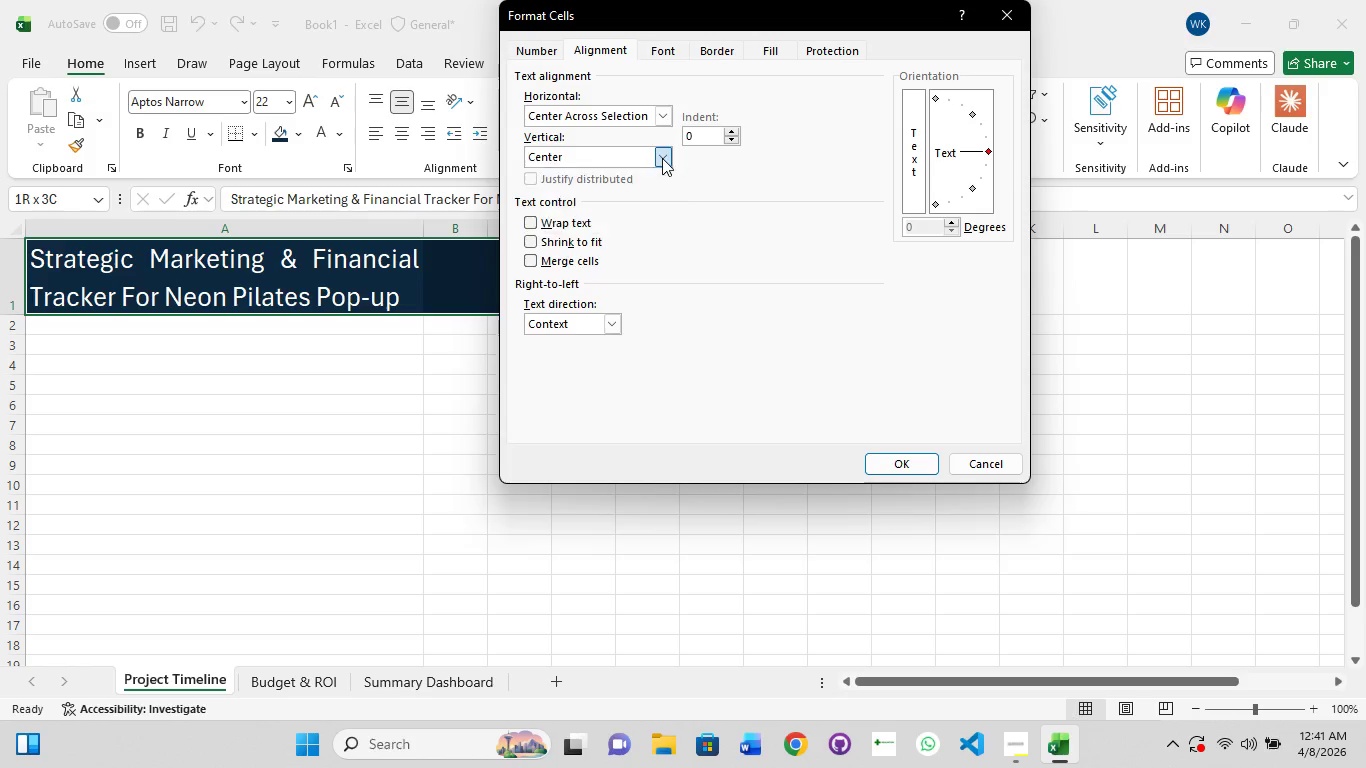 
left_click([662, 158])
 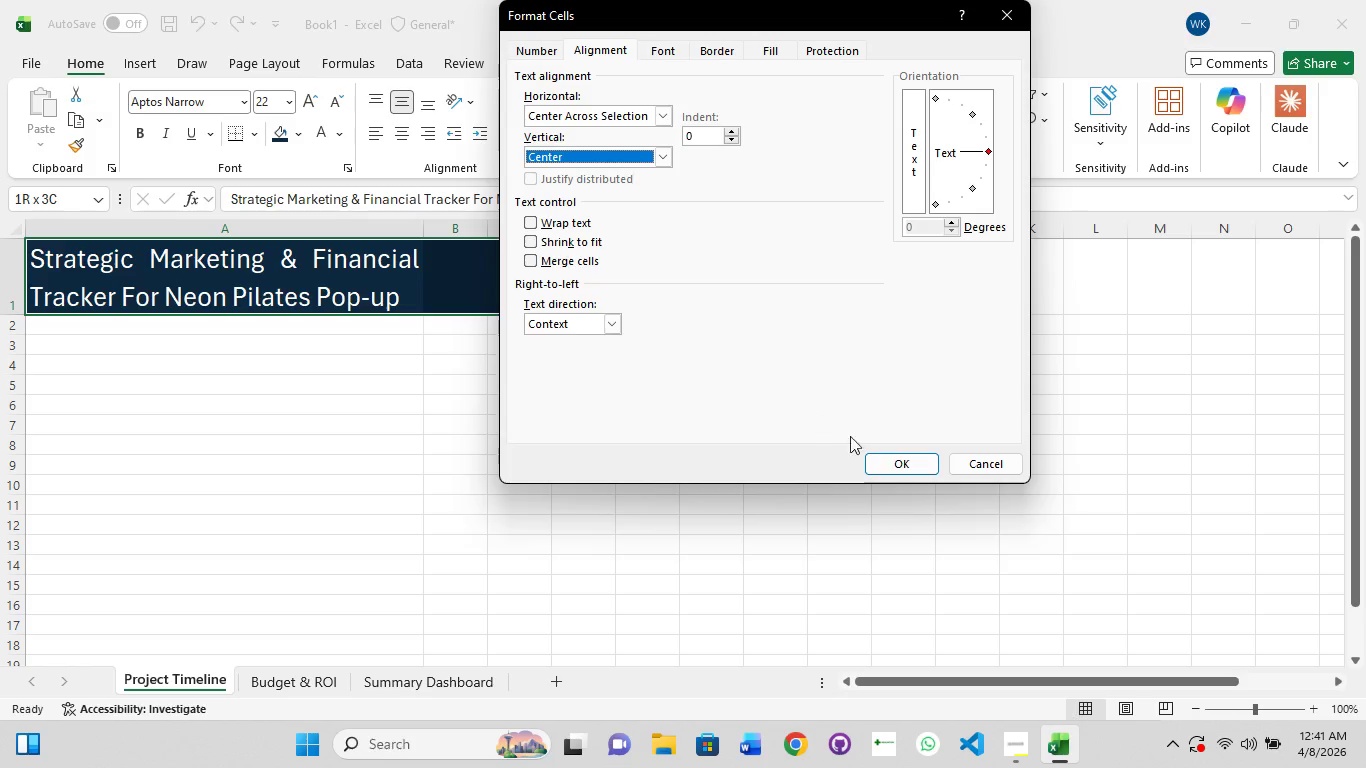 
wait(5.62)
 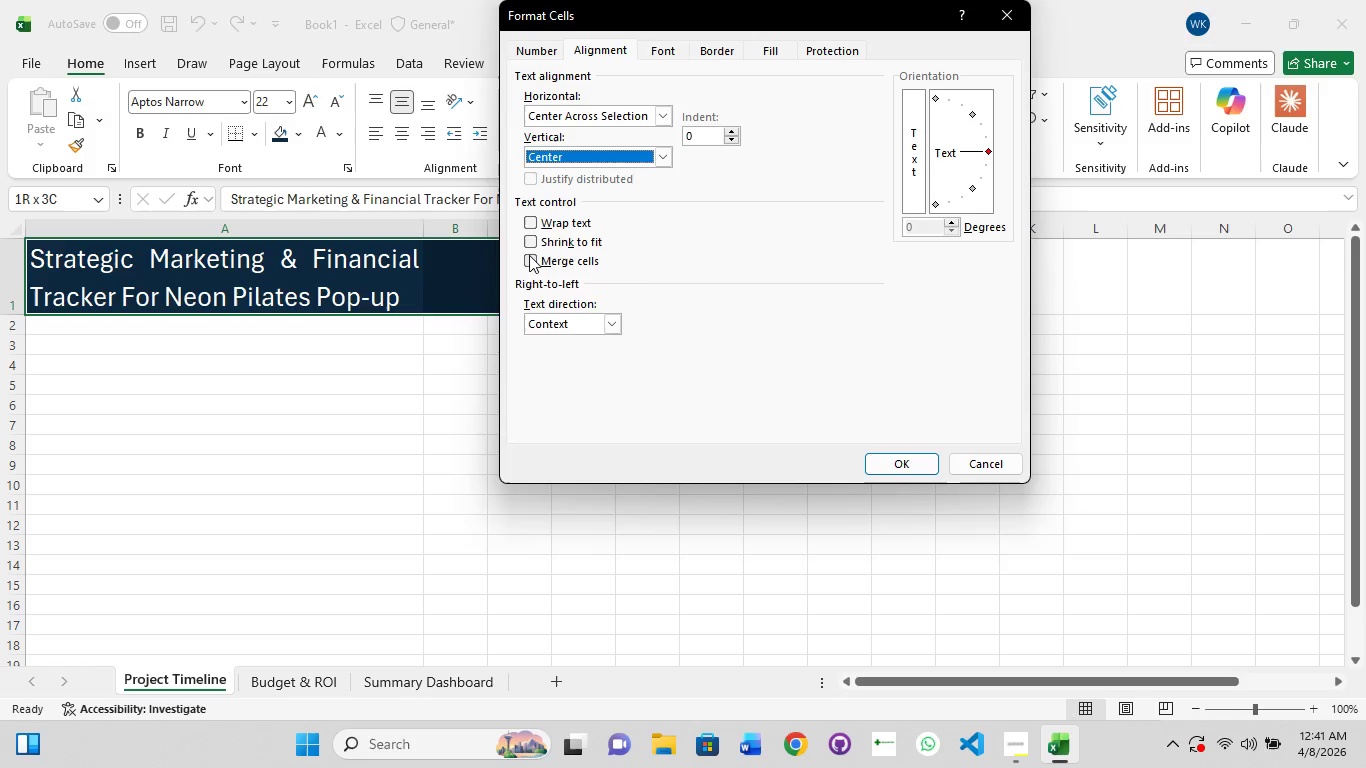 
left_click([894, 461])
 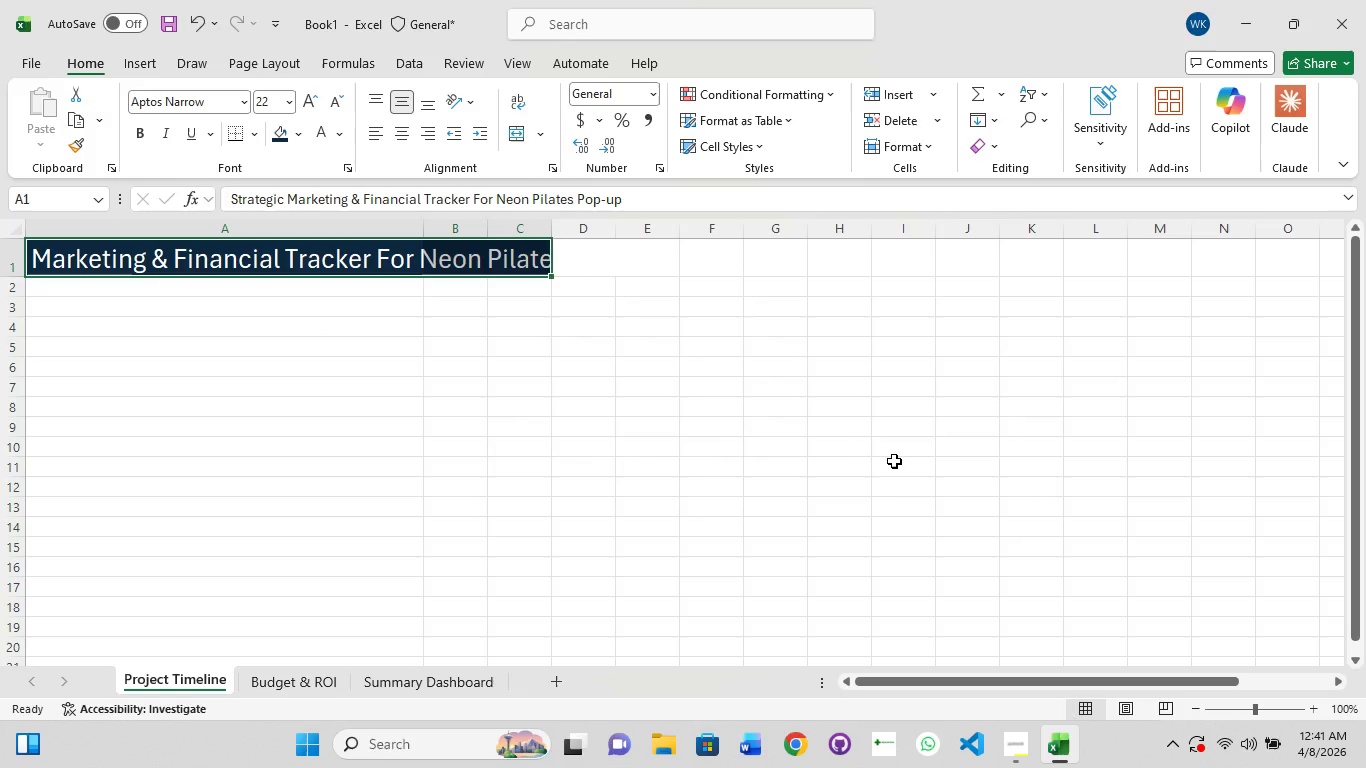 
key(Control+Z)
 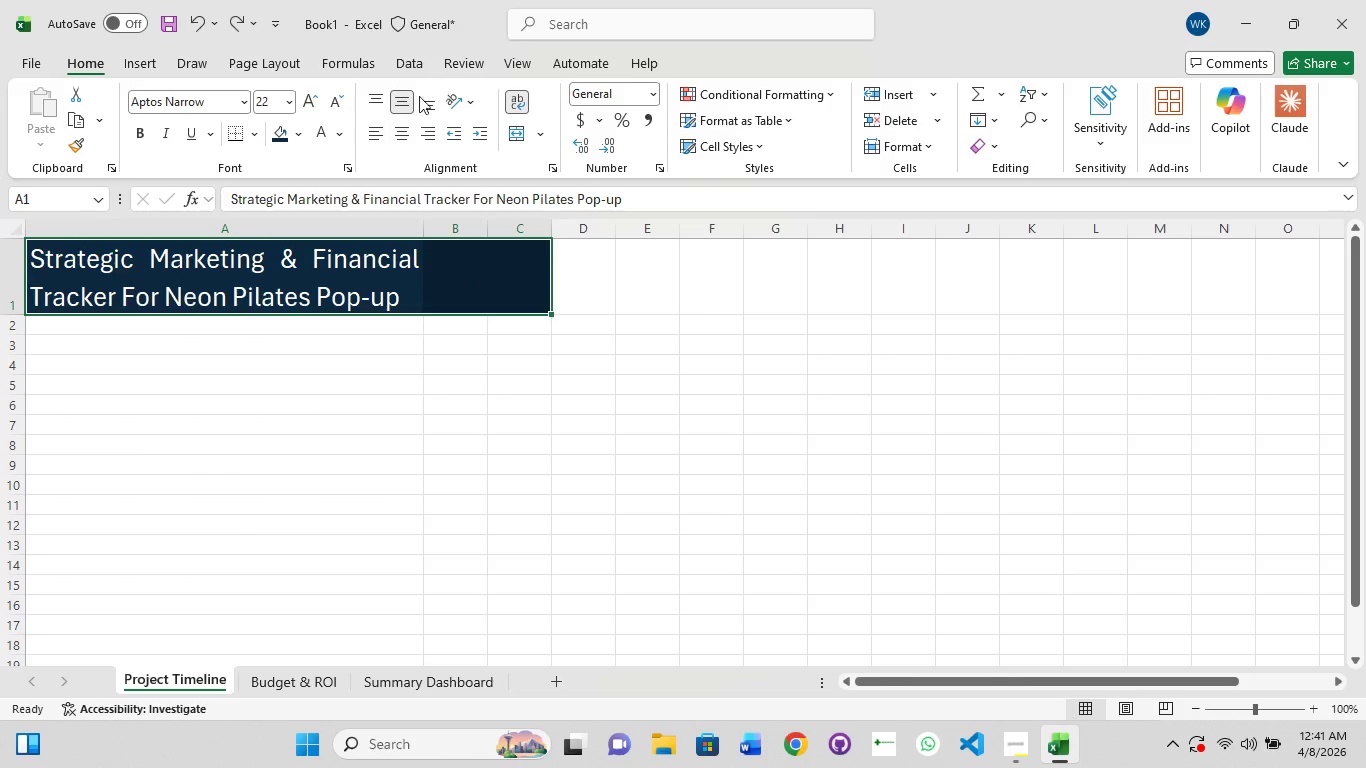 
key(Control+1)
 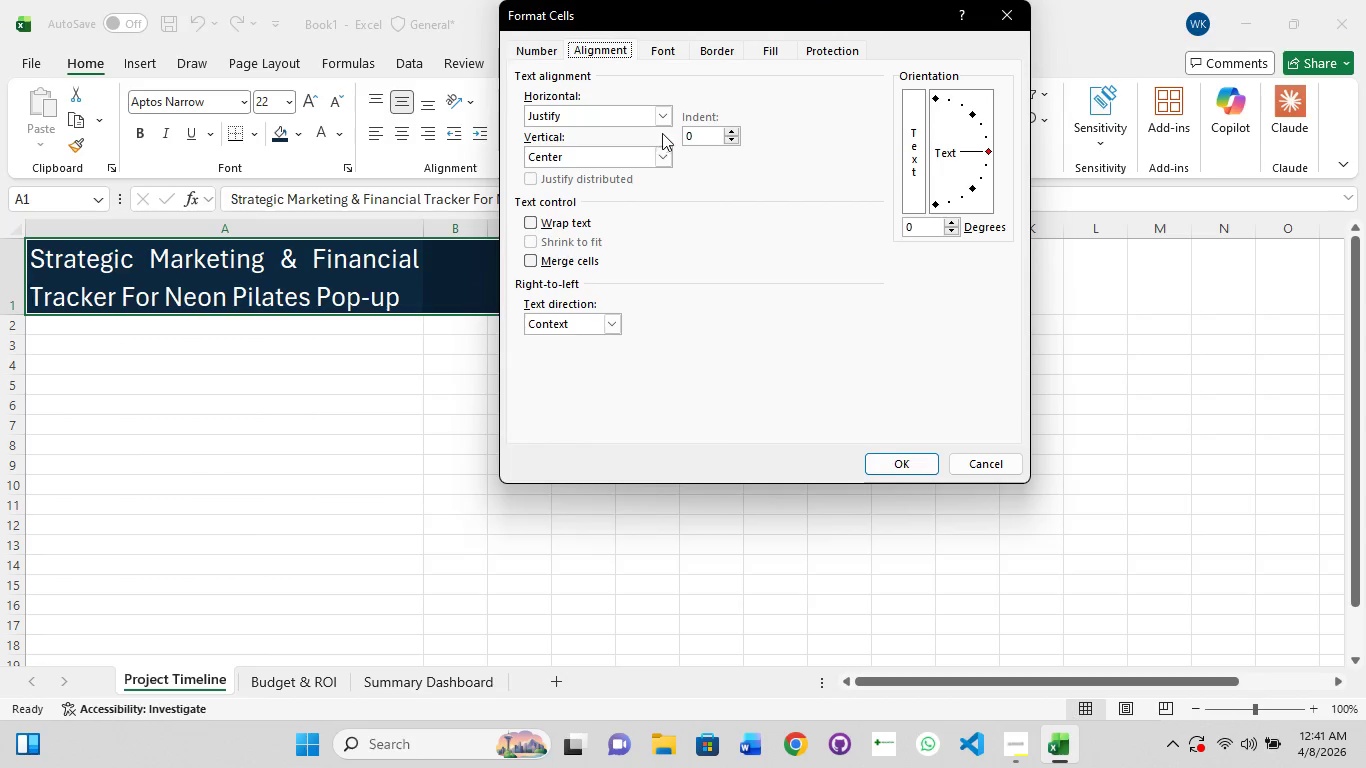 
left_click([660, 116])
 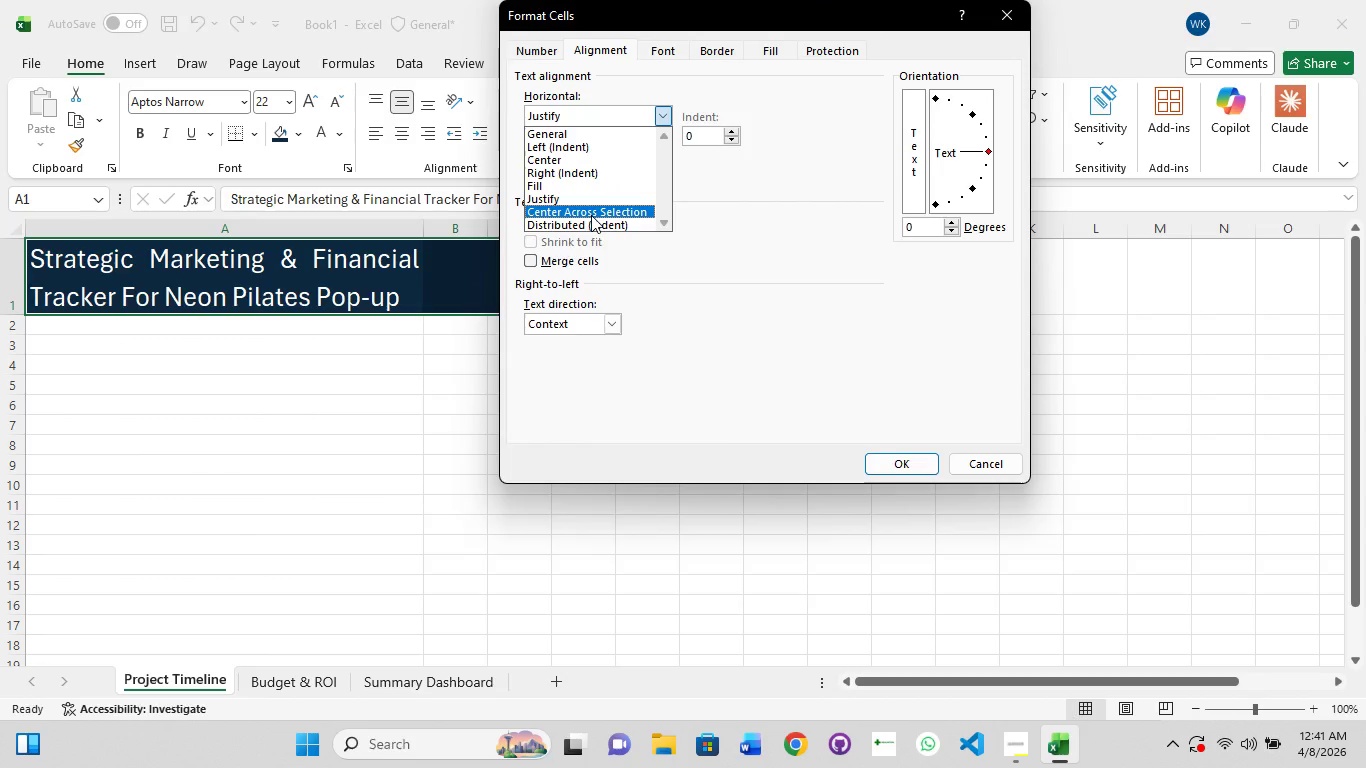 
scroll: coordinate [588, 225], scroll_direction: down, amount: 3.0
 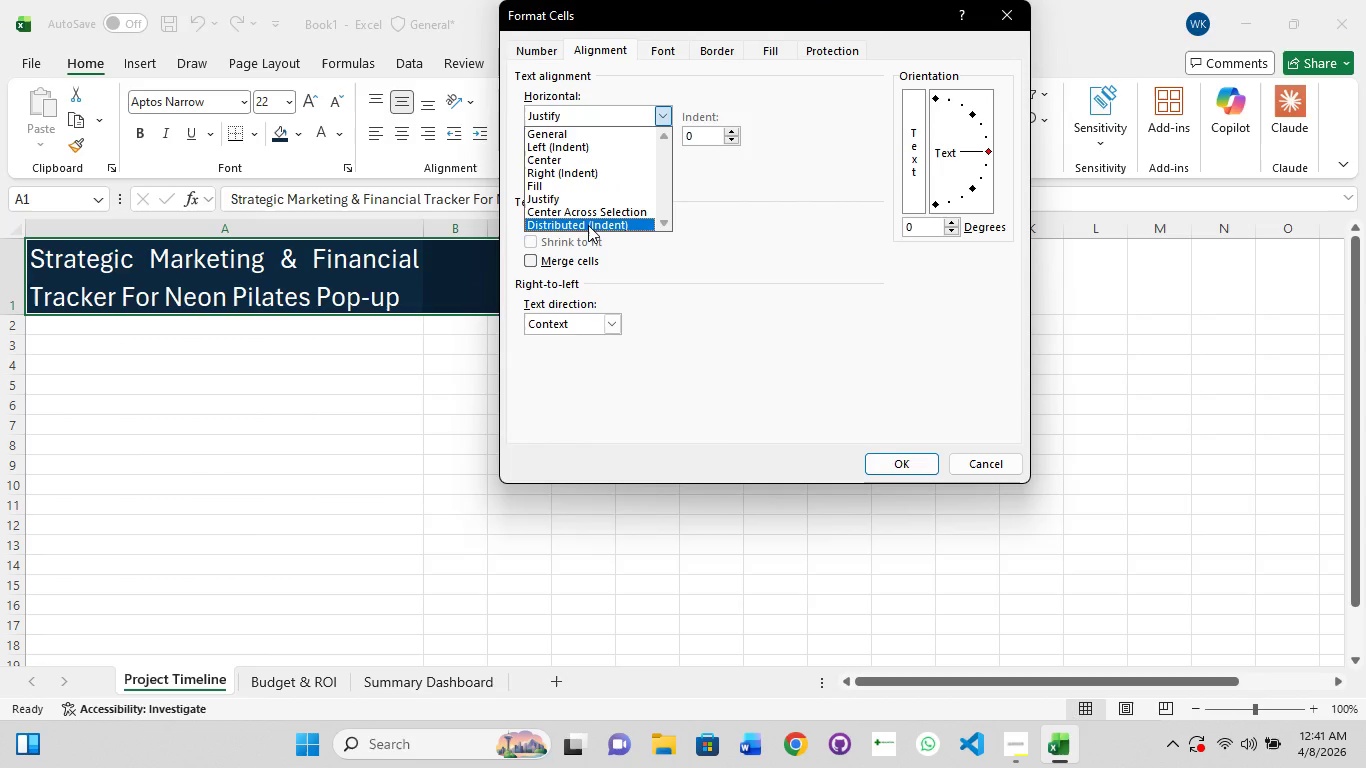 
left_click([588, 225])
 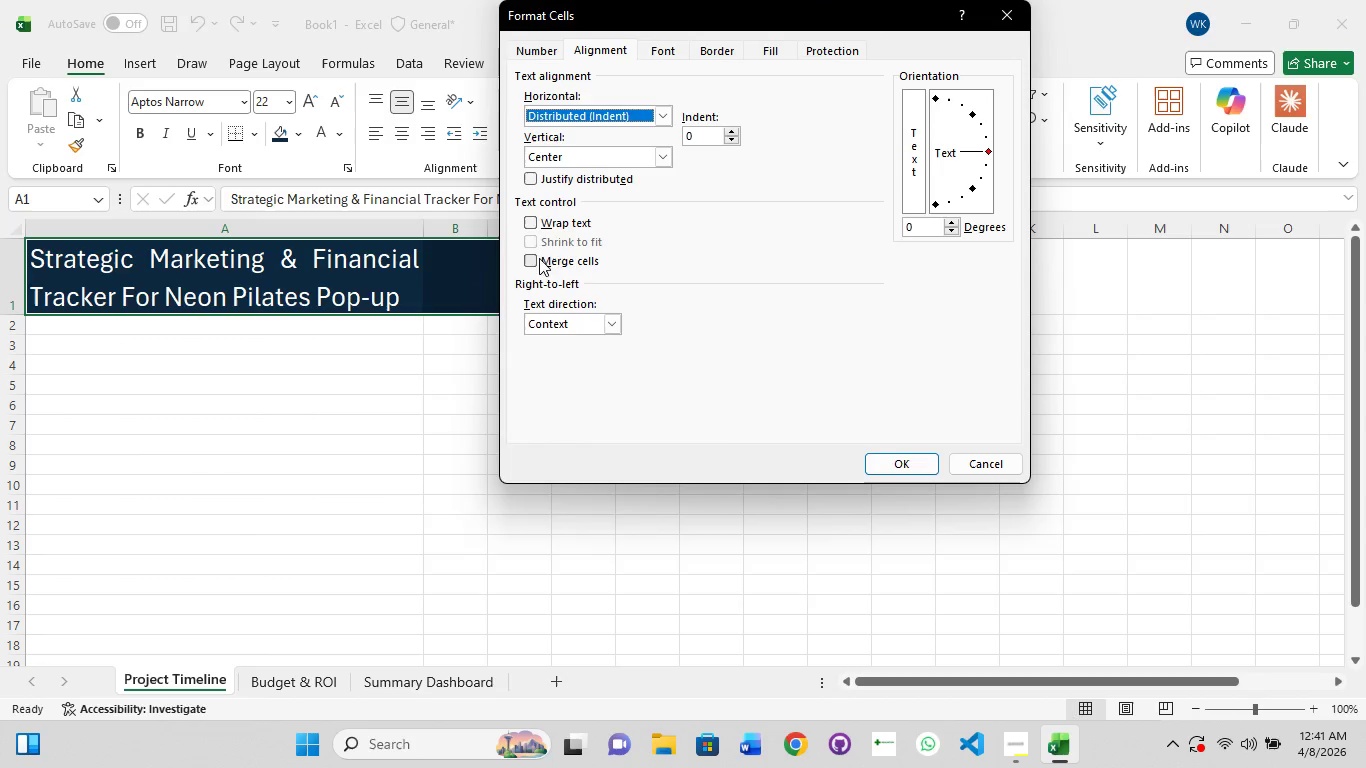 
left_click([532, 223])
 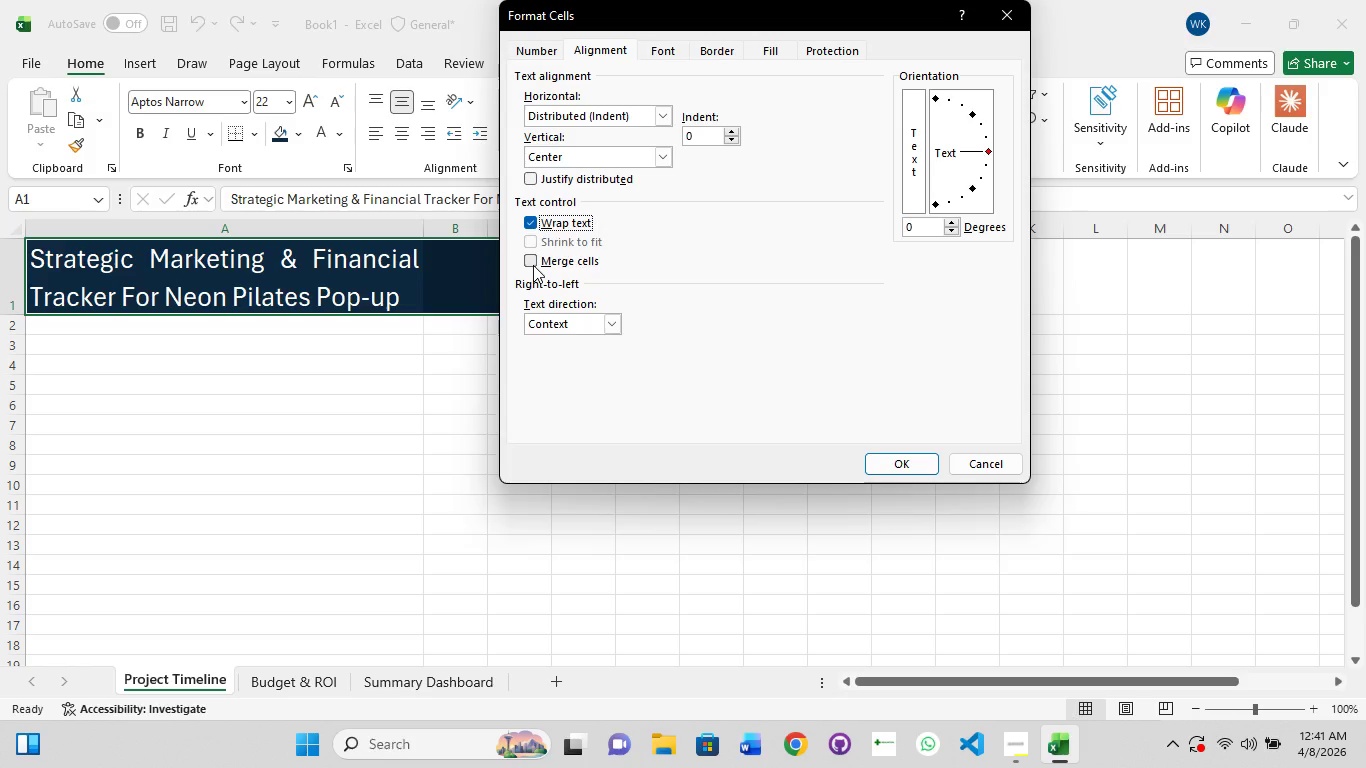 
left_click([533, 265])
 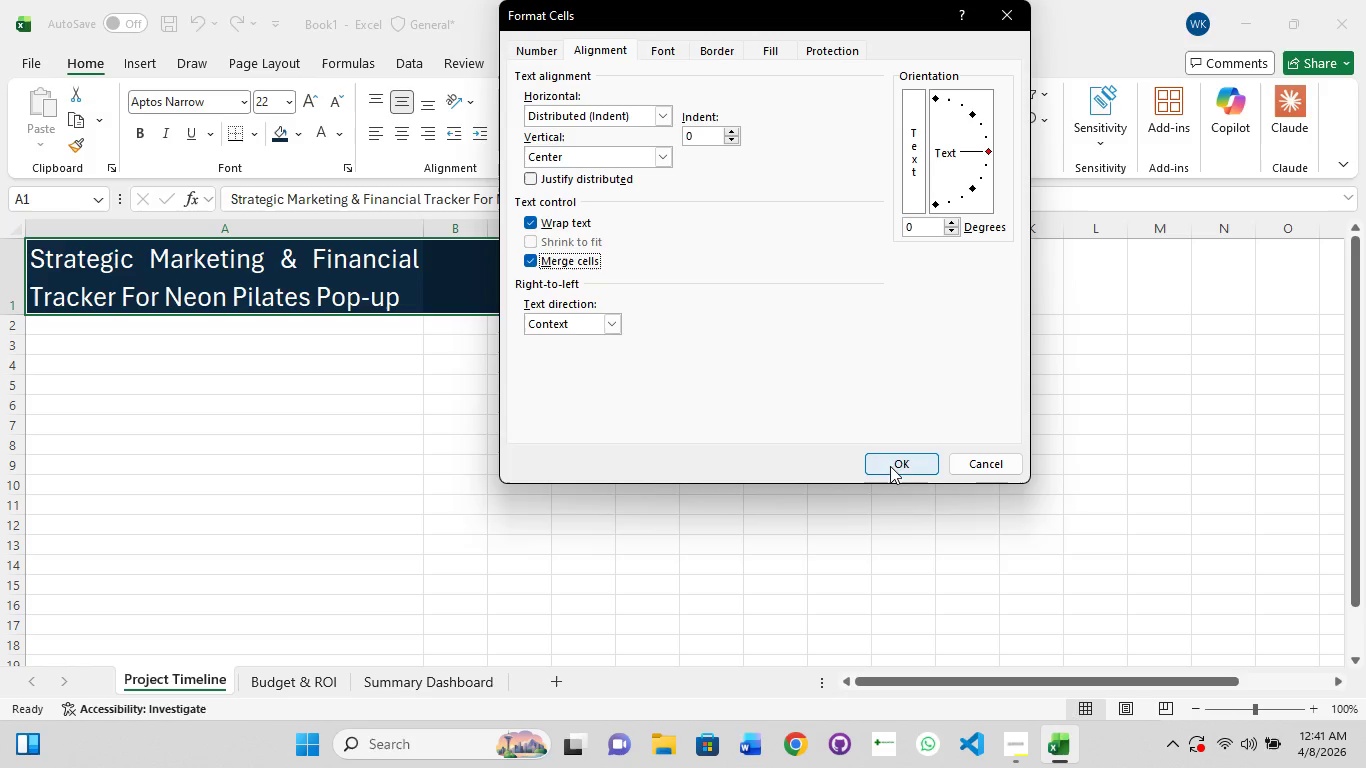 
left_click([894, 467])
 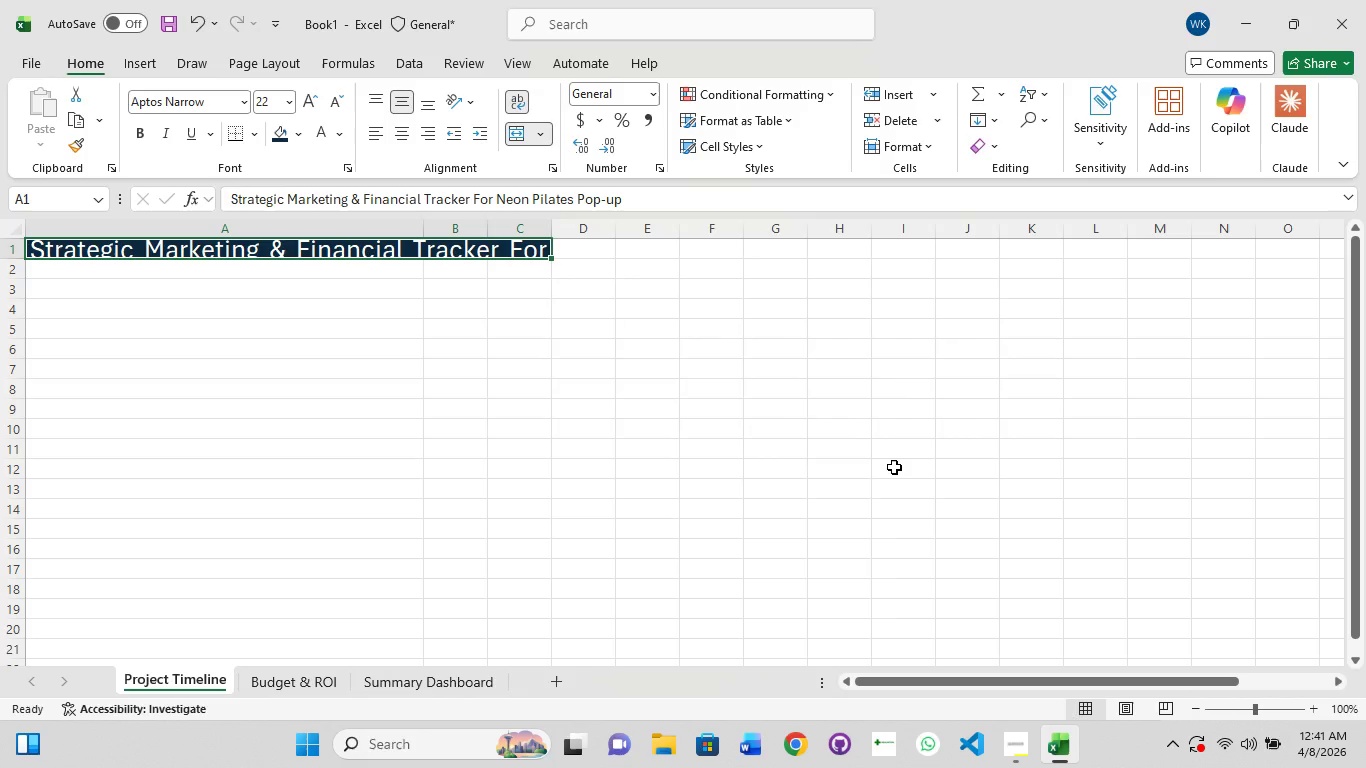 
key(Control+Z)
 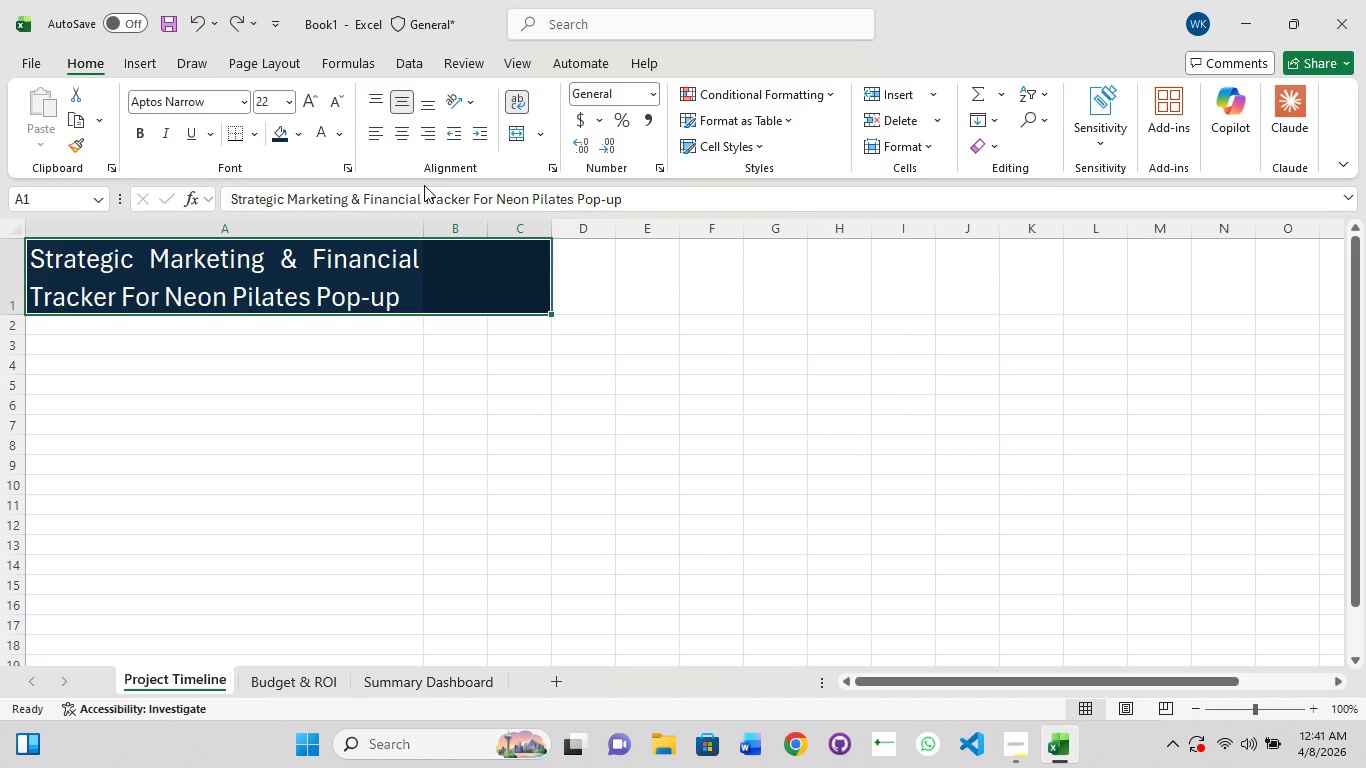 
key(Control+1)
 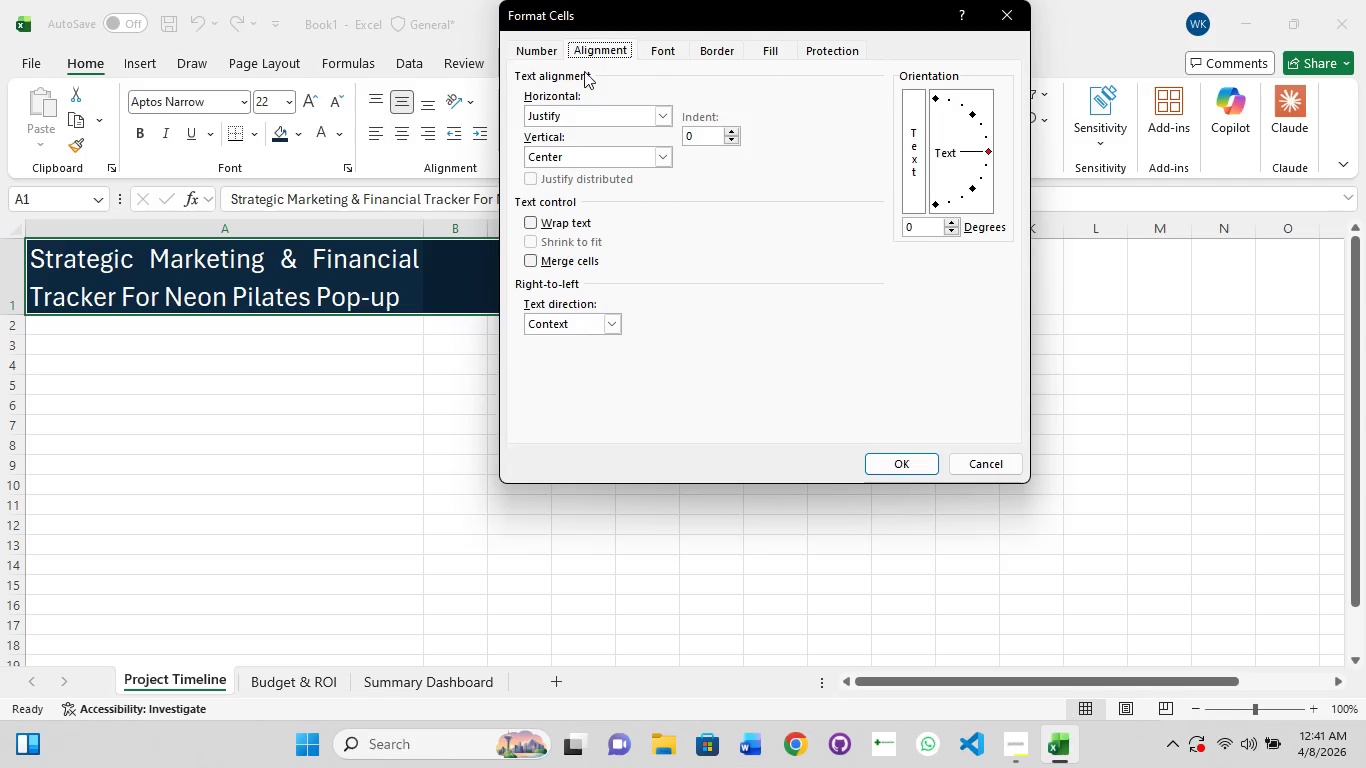 
left_click([518, 55])
 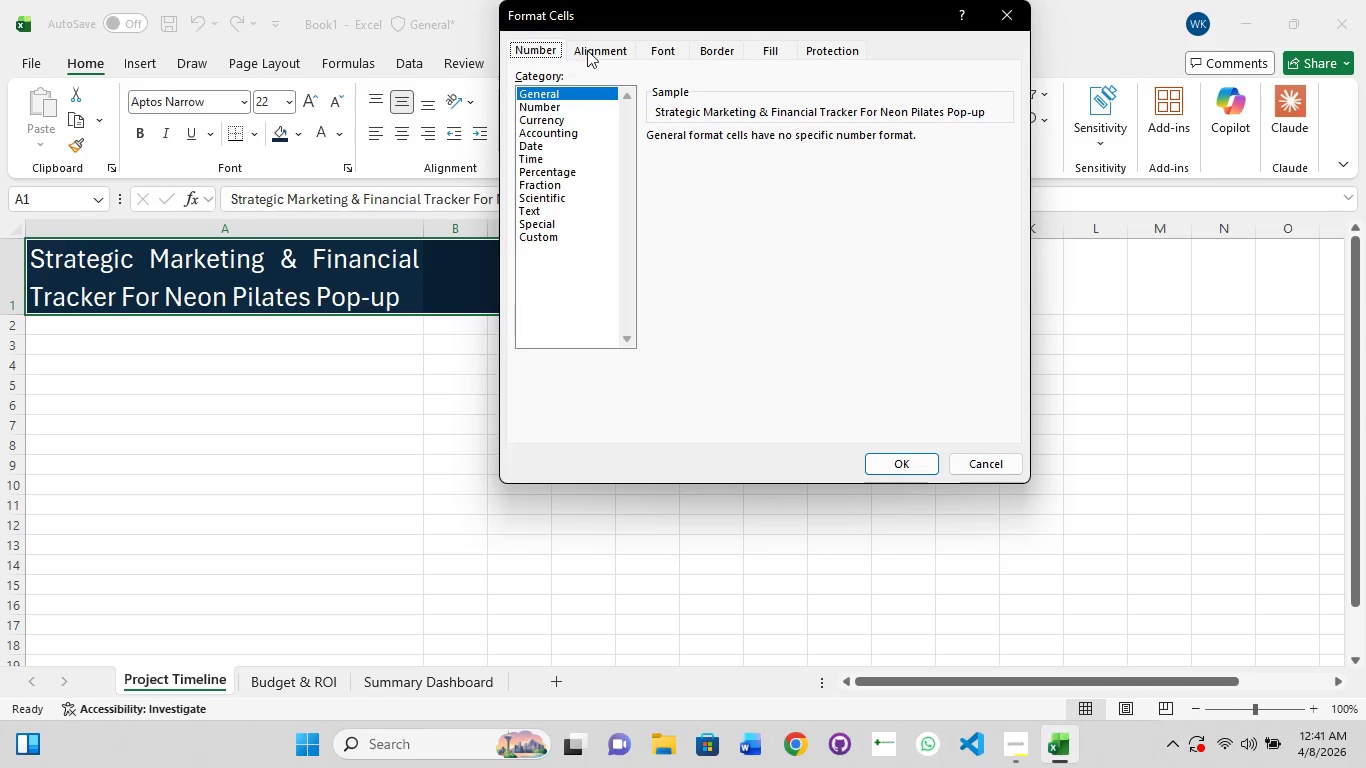 
left_click([600, 50])
 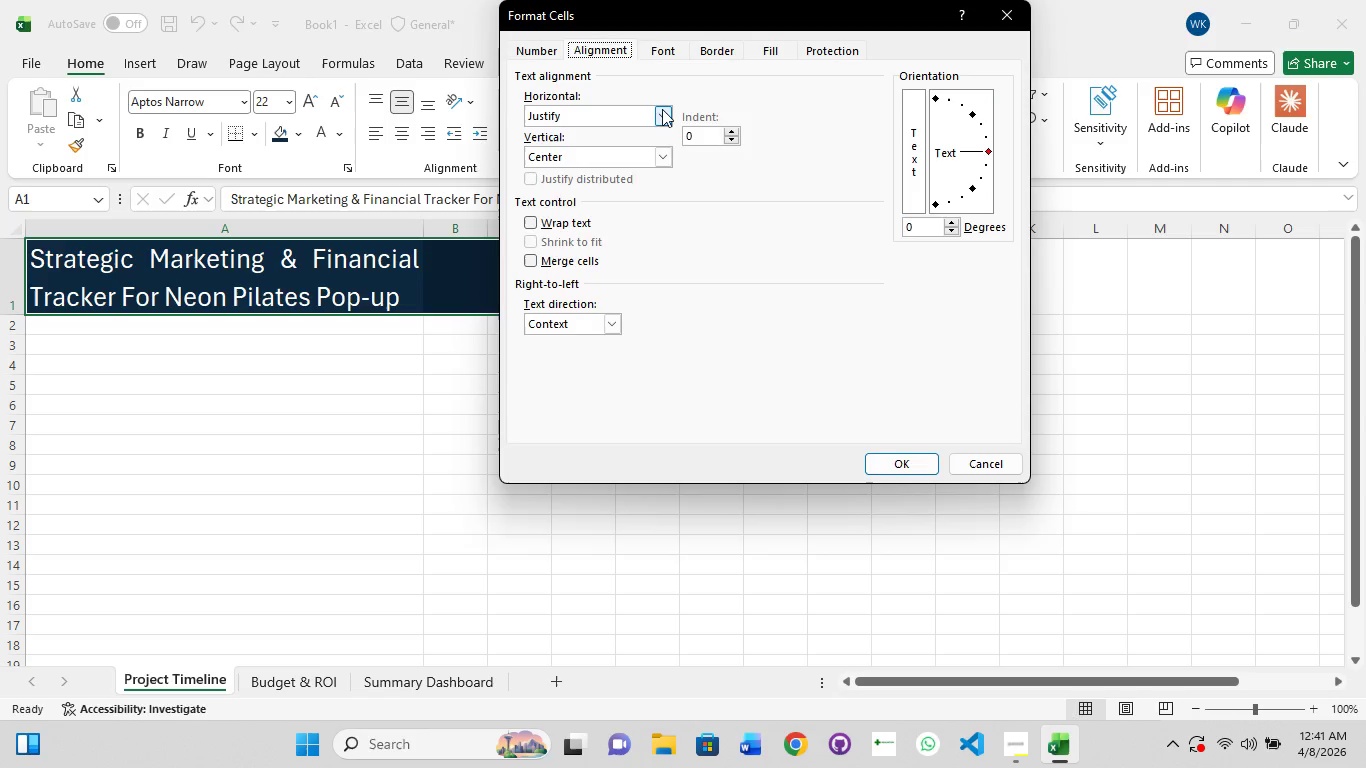 
left_click([662, 109])
 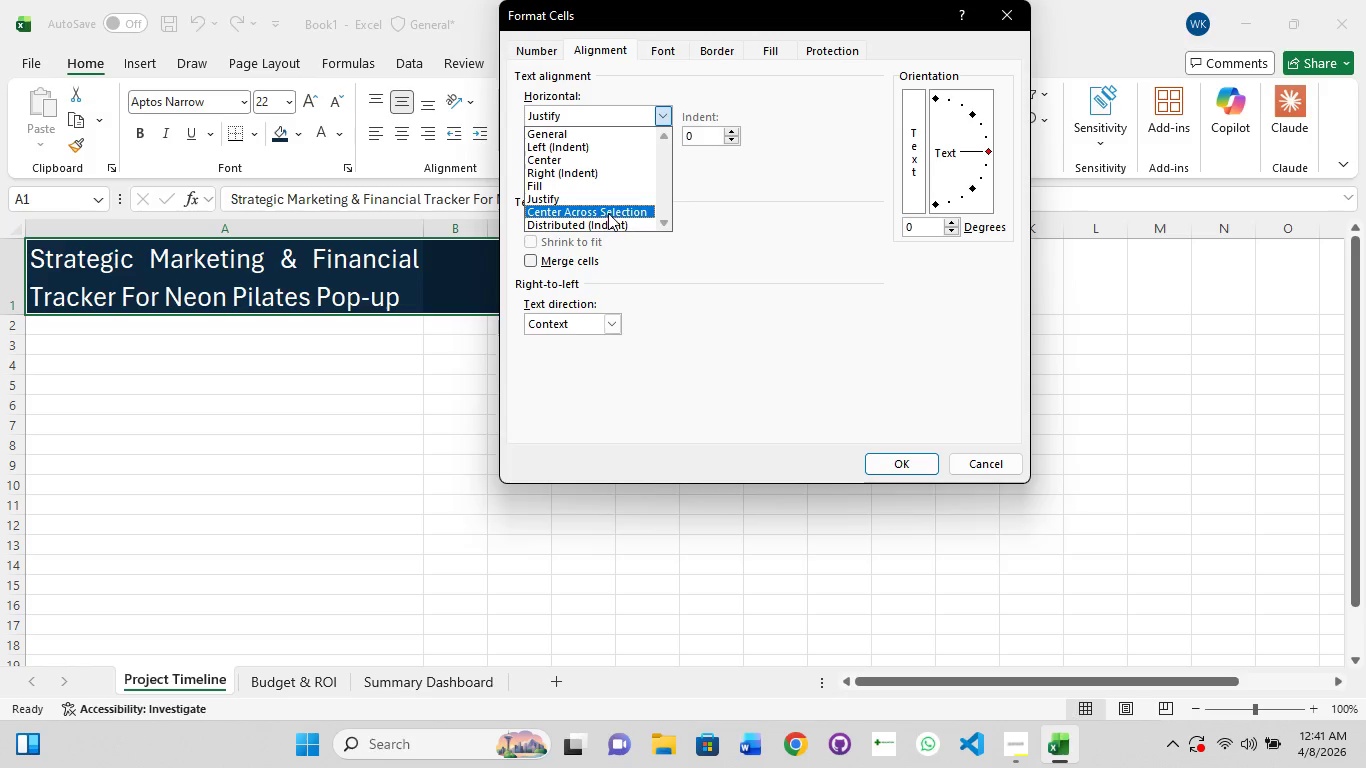 
left_click_drag(start_coordinate=[608, 213], to_coordinate=[608, 187])
 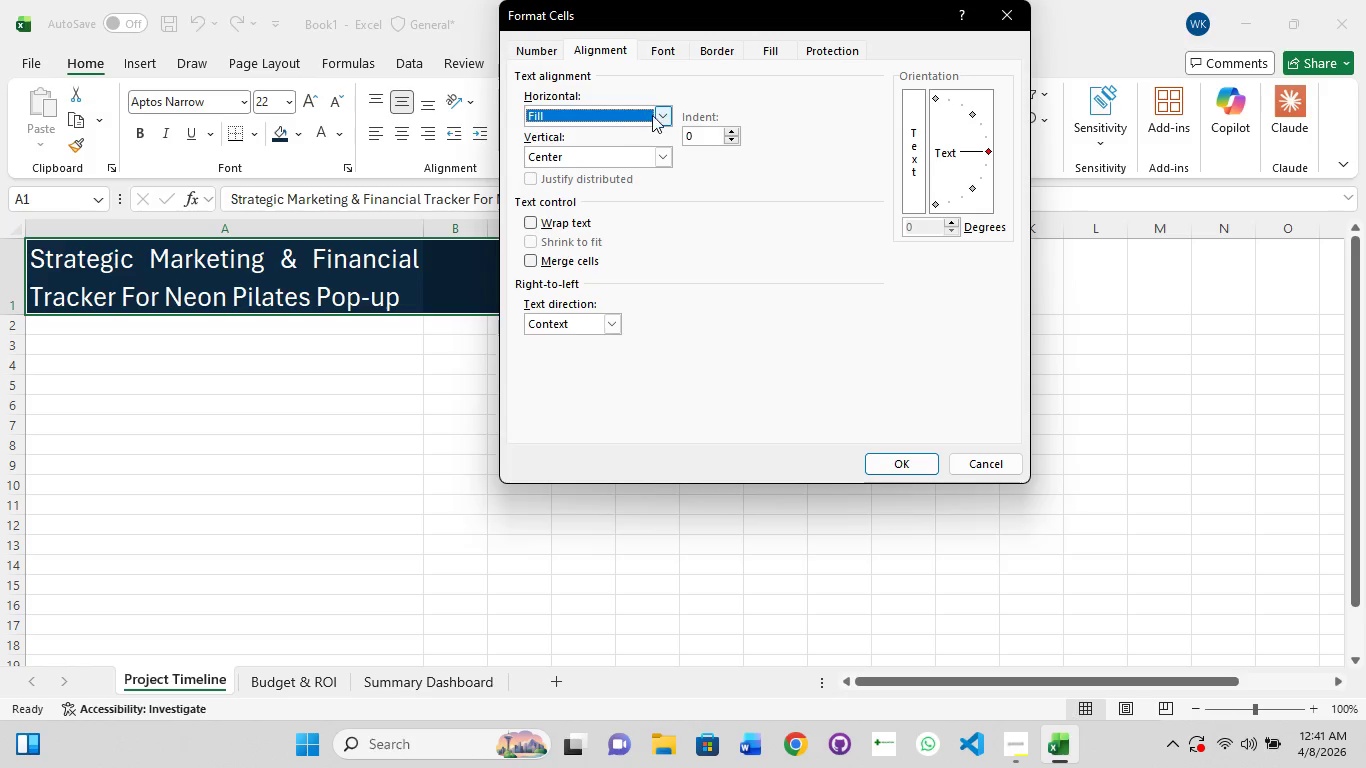 
left_click([664, 113])
 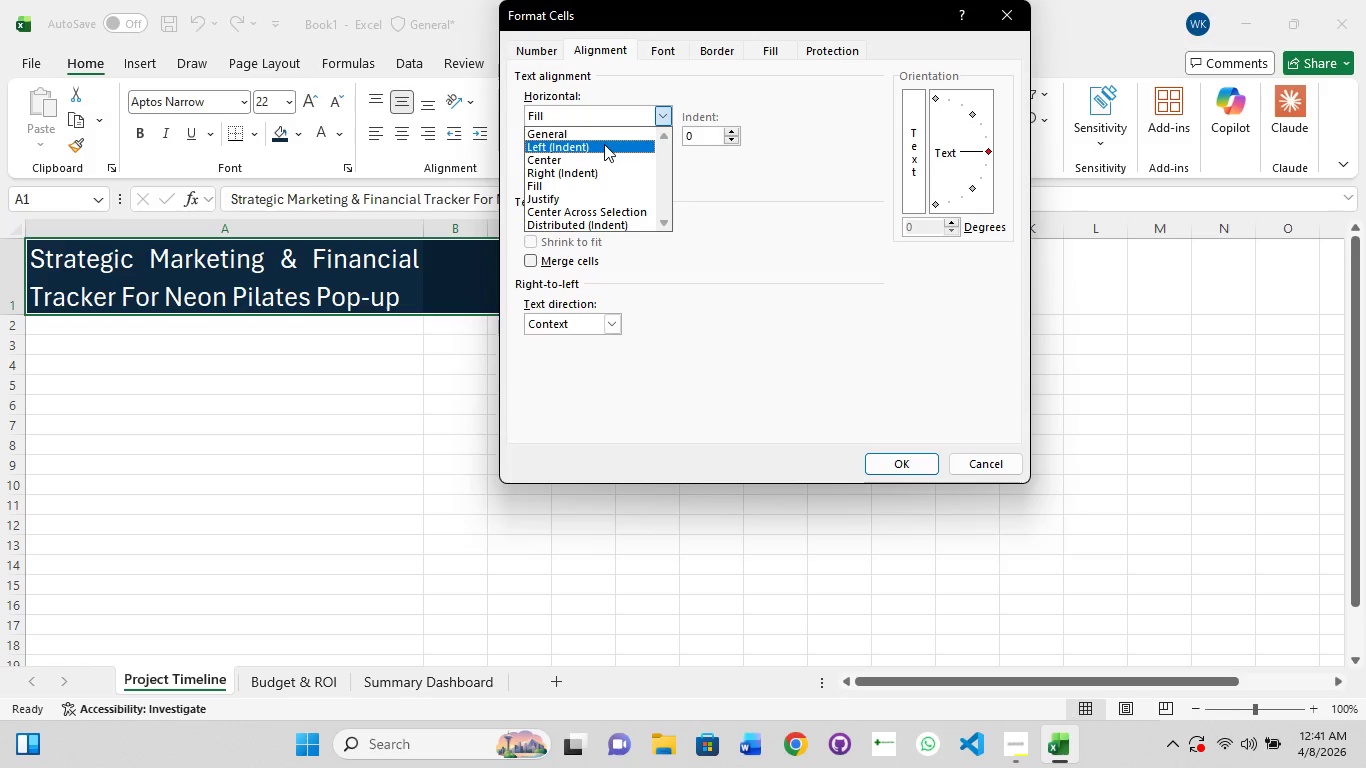 
left_click([603, 160])
 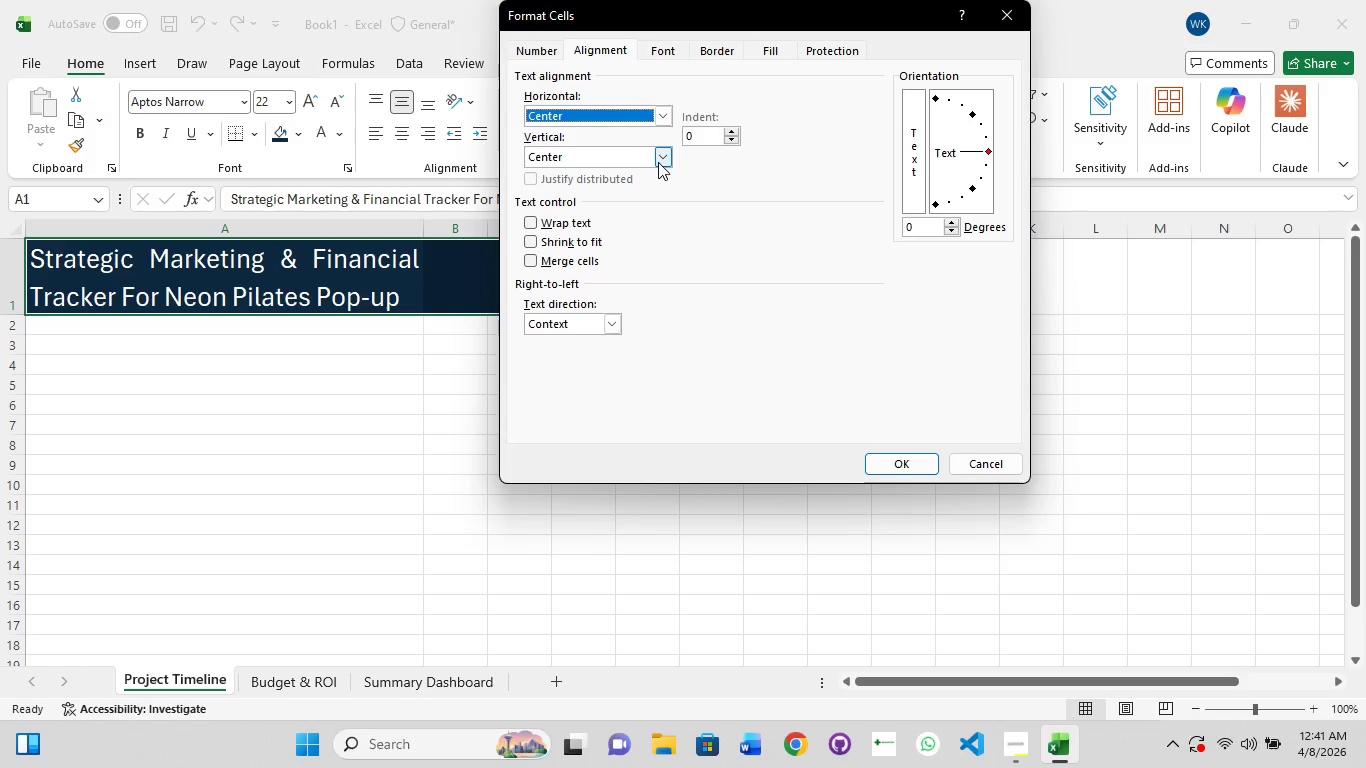 
left_click([658, 162])
 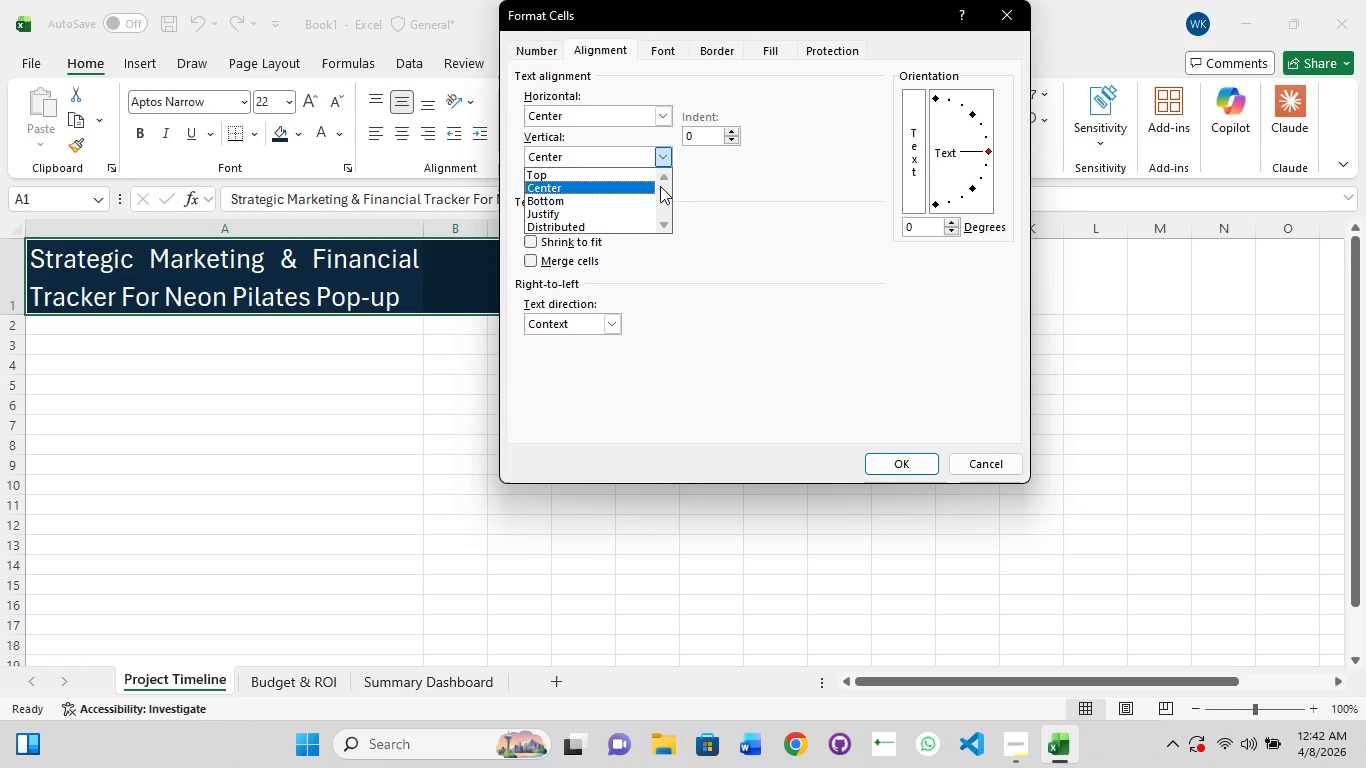 
left_click([601, 189])
 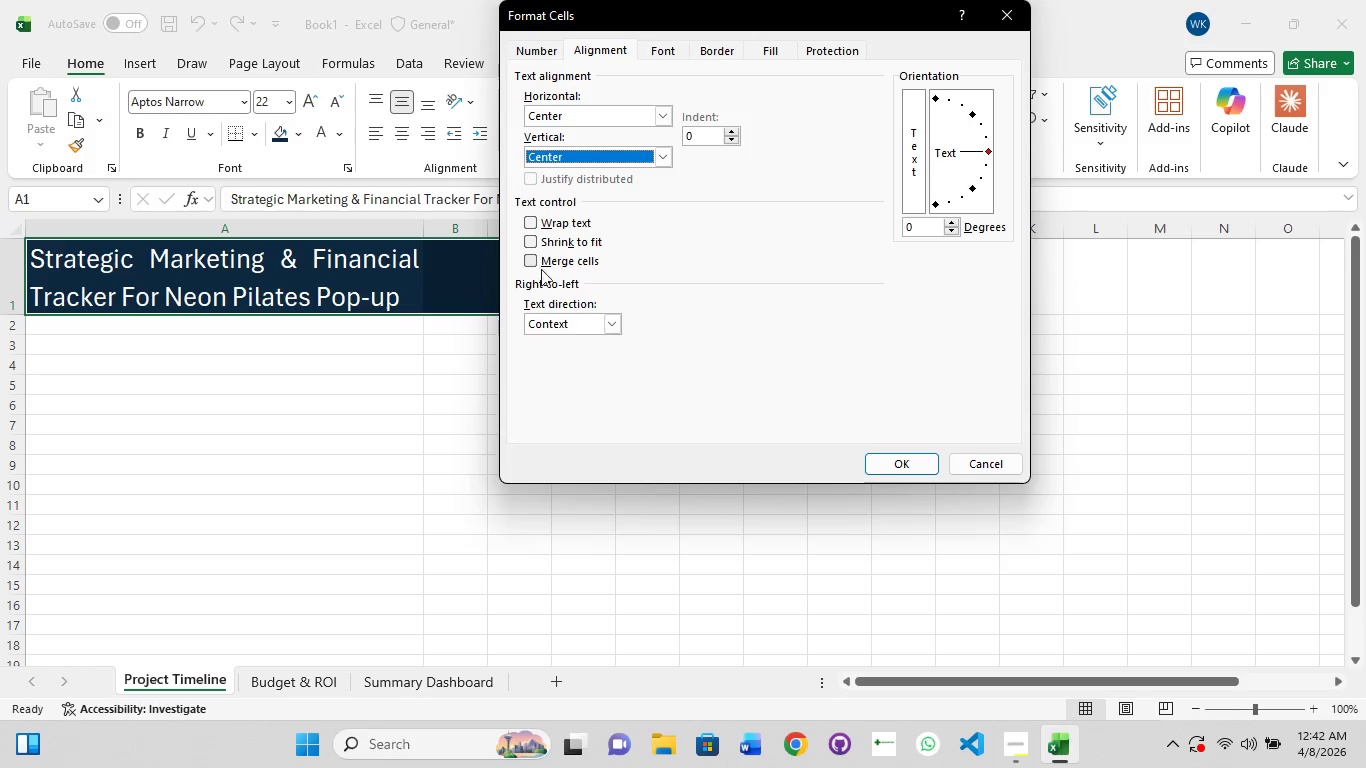 
left_click([610, 326])
 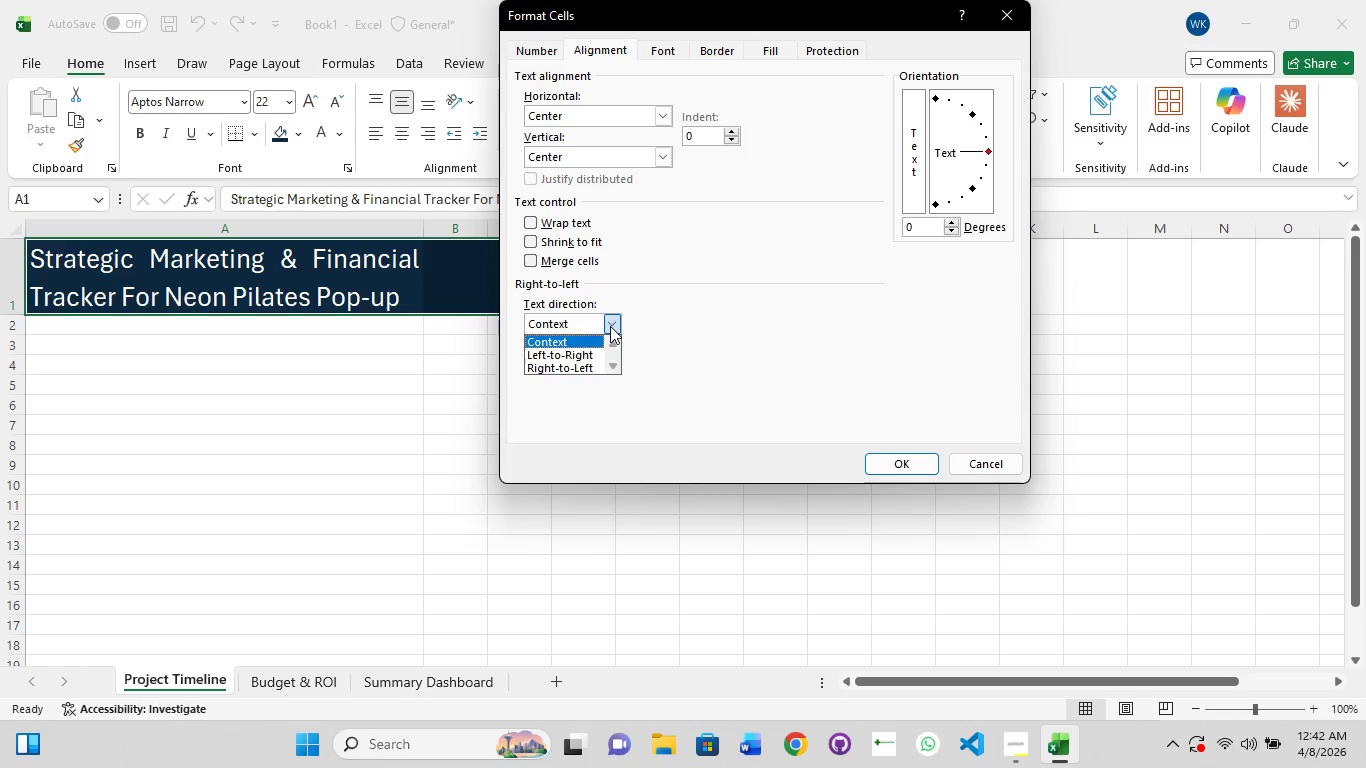 
left_click([610, 326])
 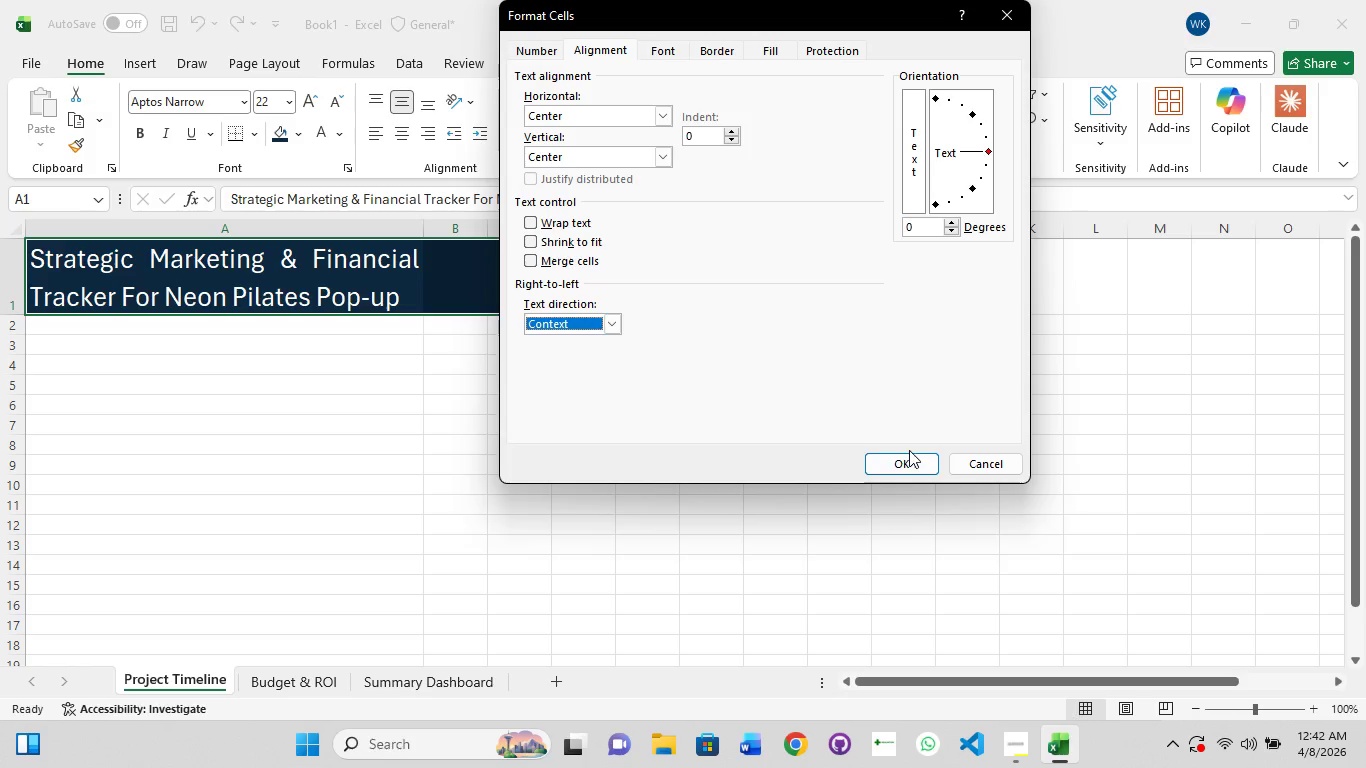 
left_click([912, 459])
 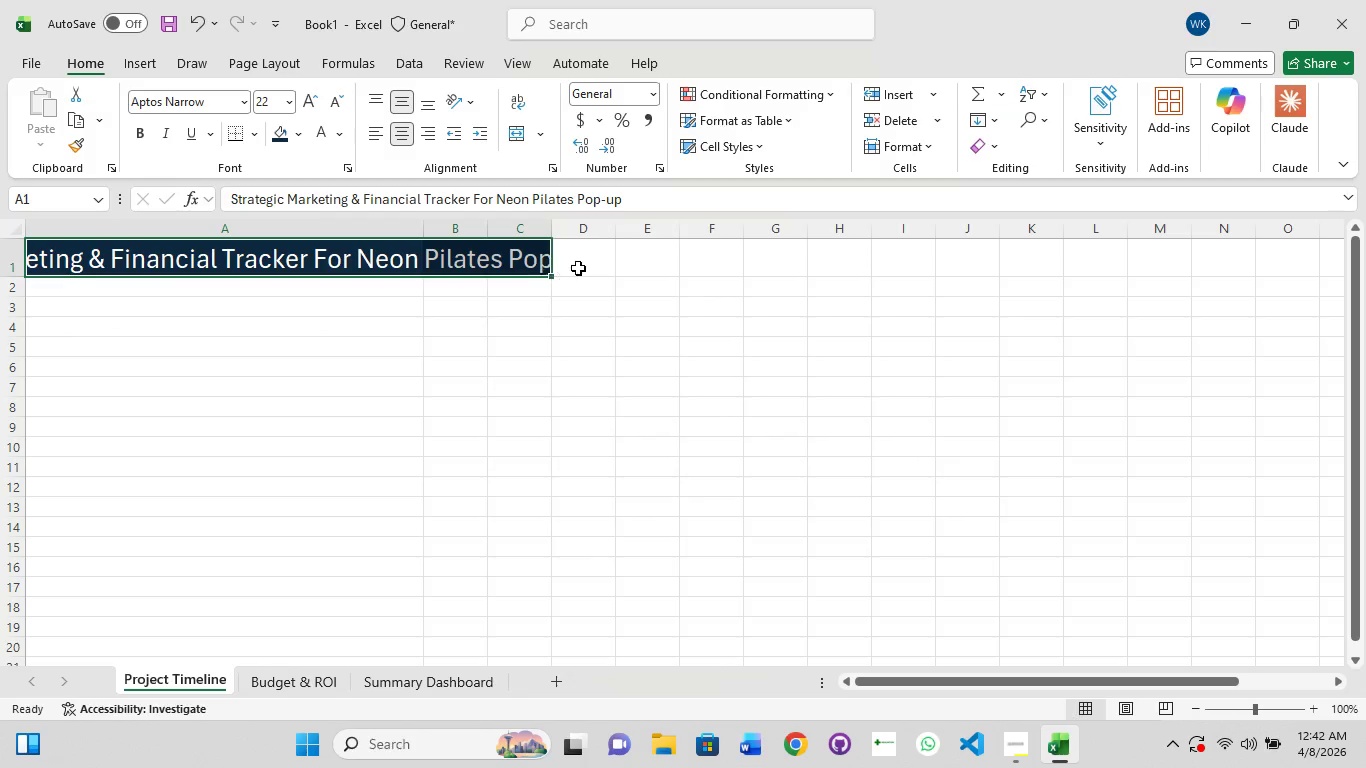 
left_click([583, 268])
 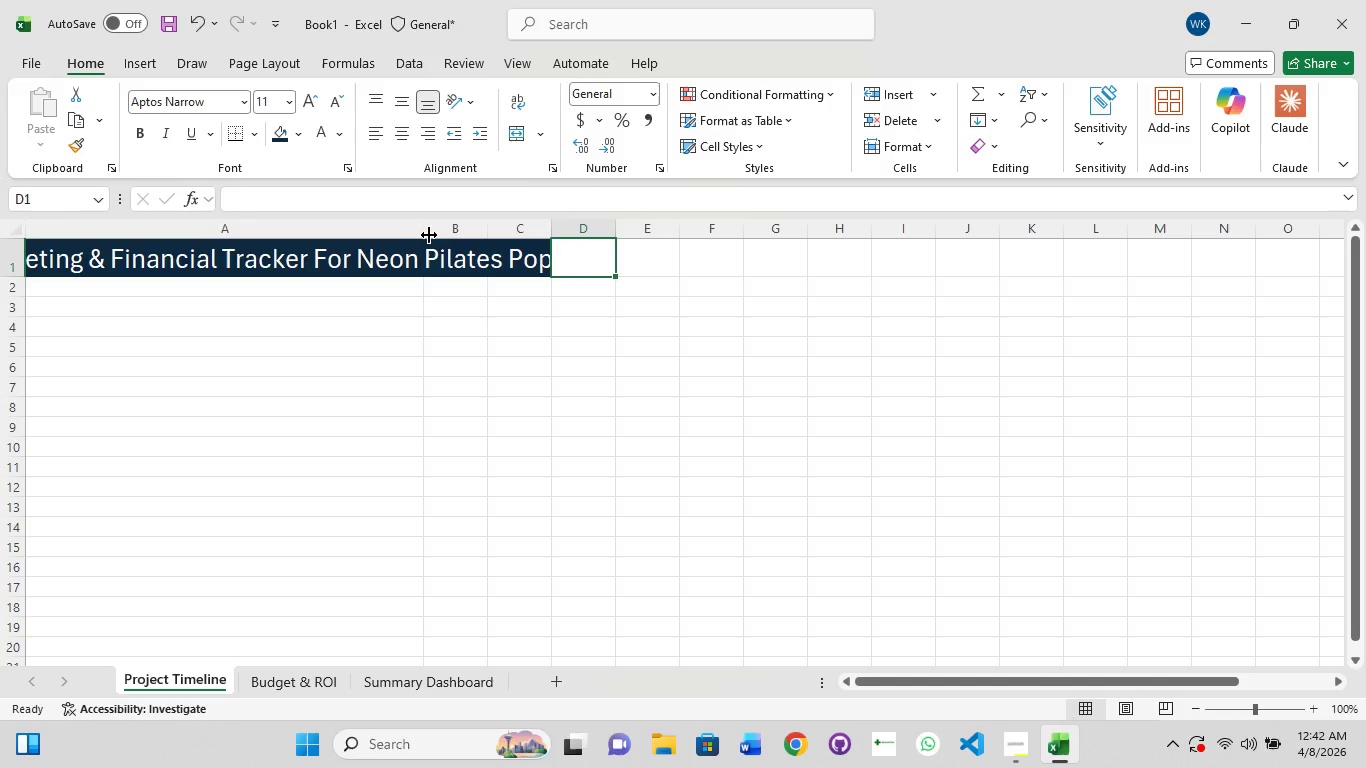 
left_click_drag(start_coordinate=[423, 231], to_coordinate=[220, 225])
 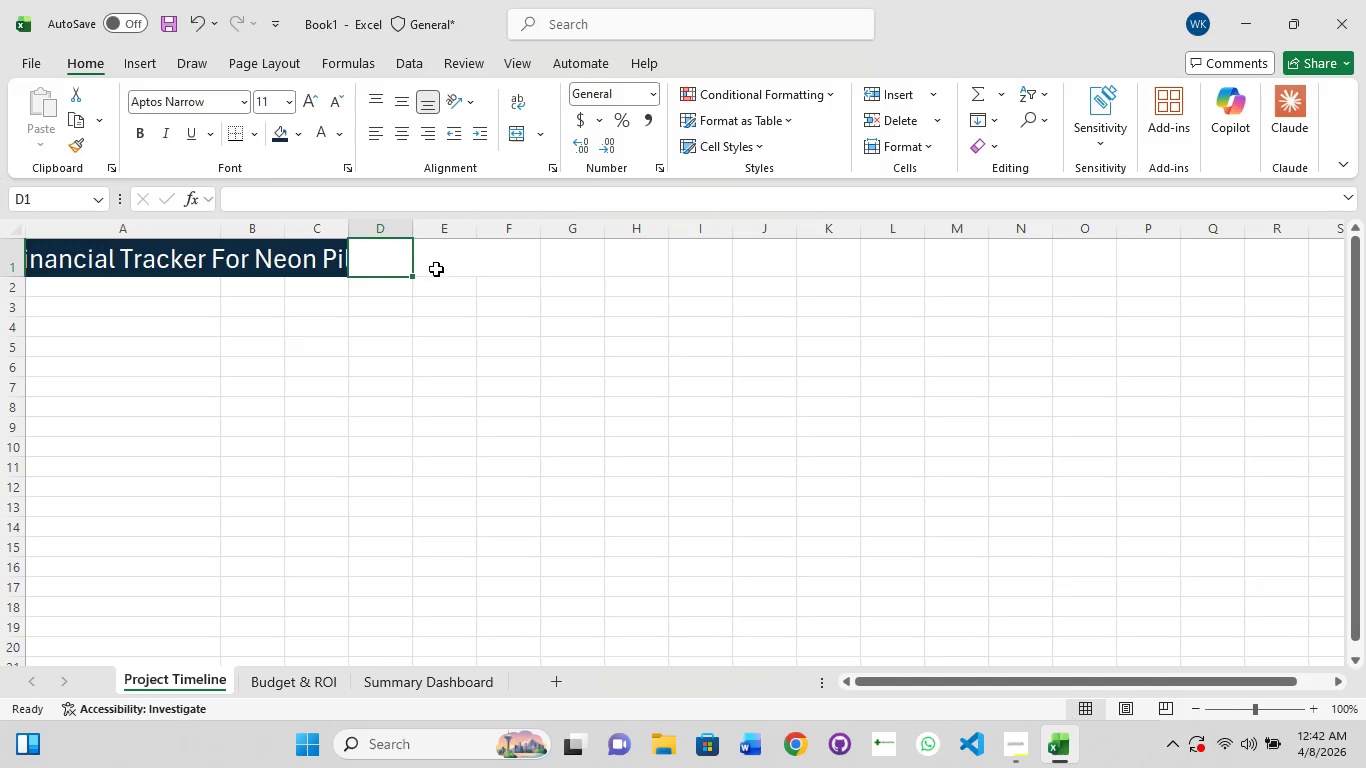 
left_click([388, 271])
 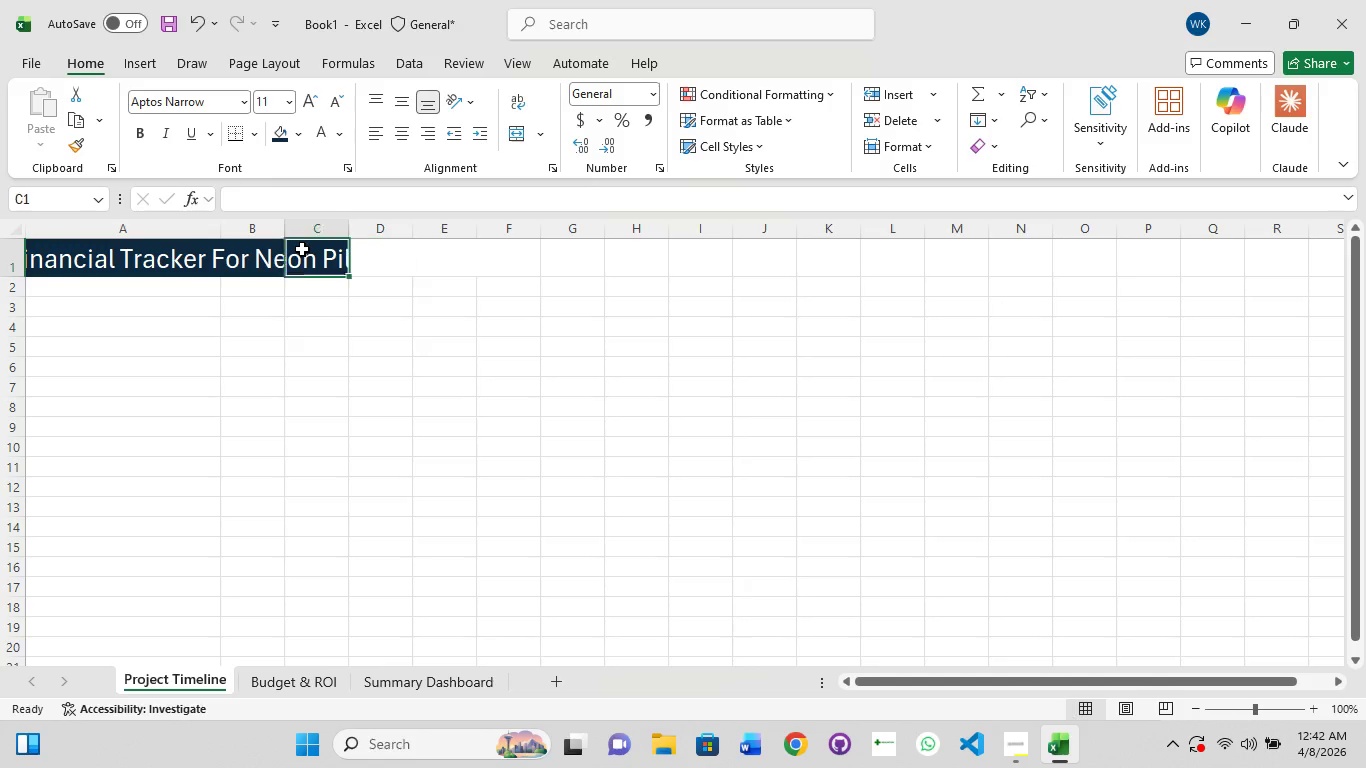 
double_click([302, 249])
 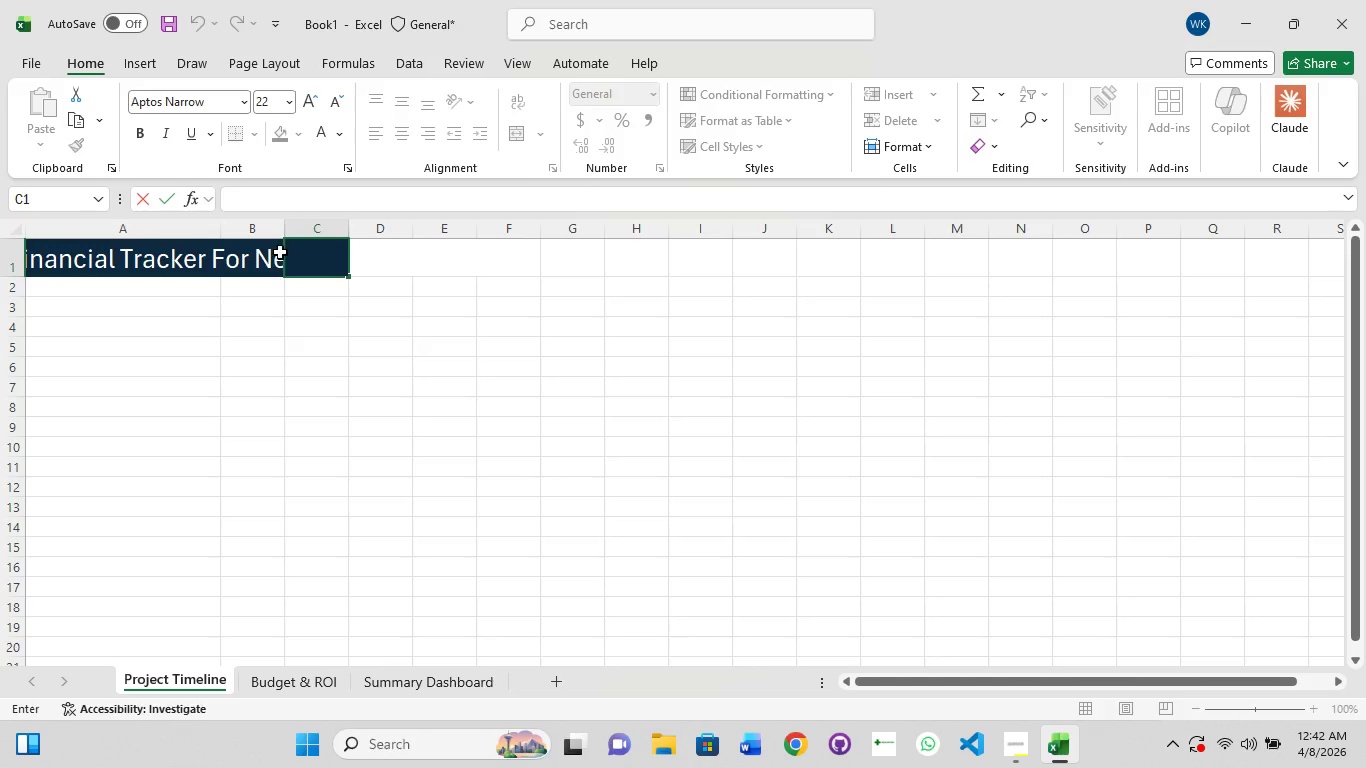 
left_click([267, 253])
 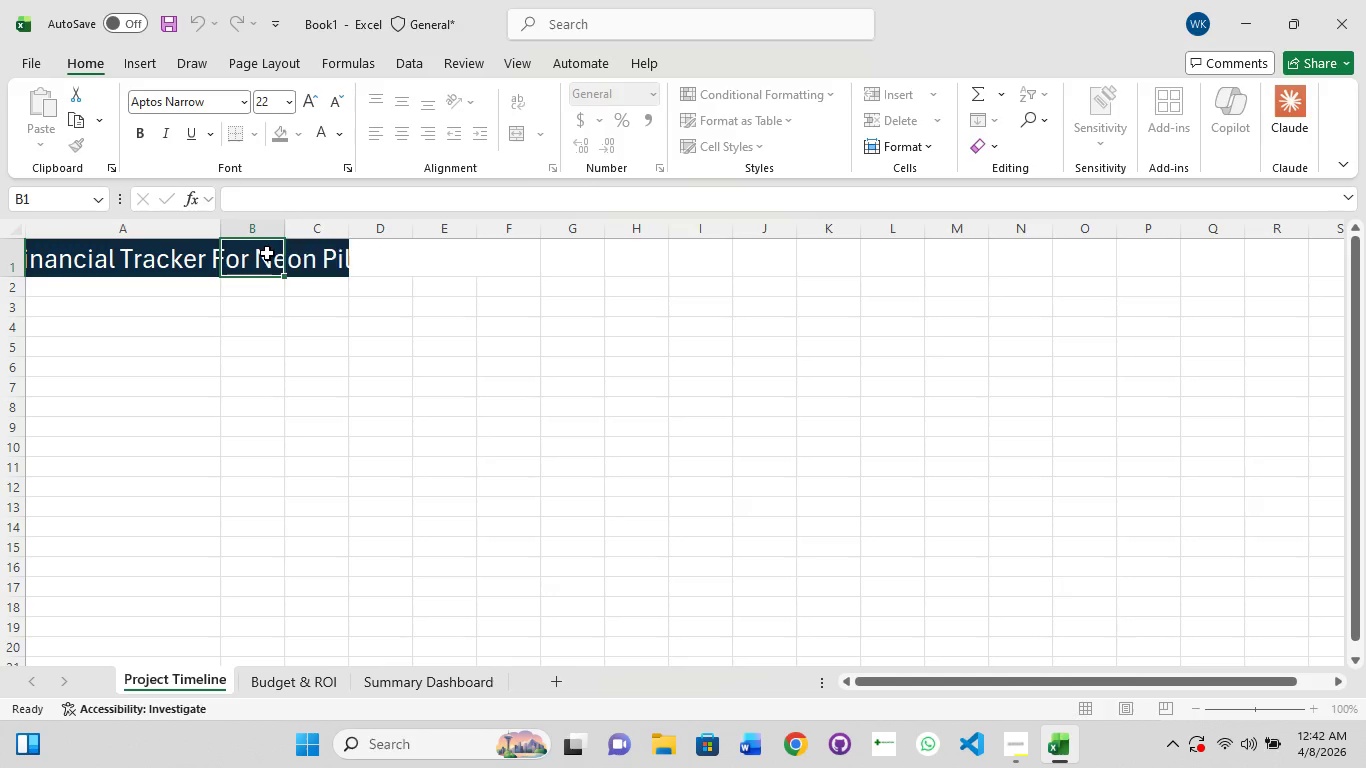 
left_click([267, 253])
 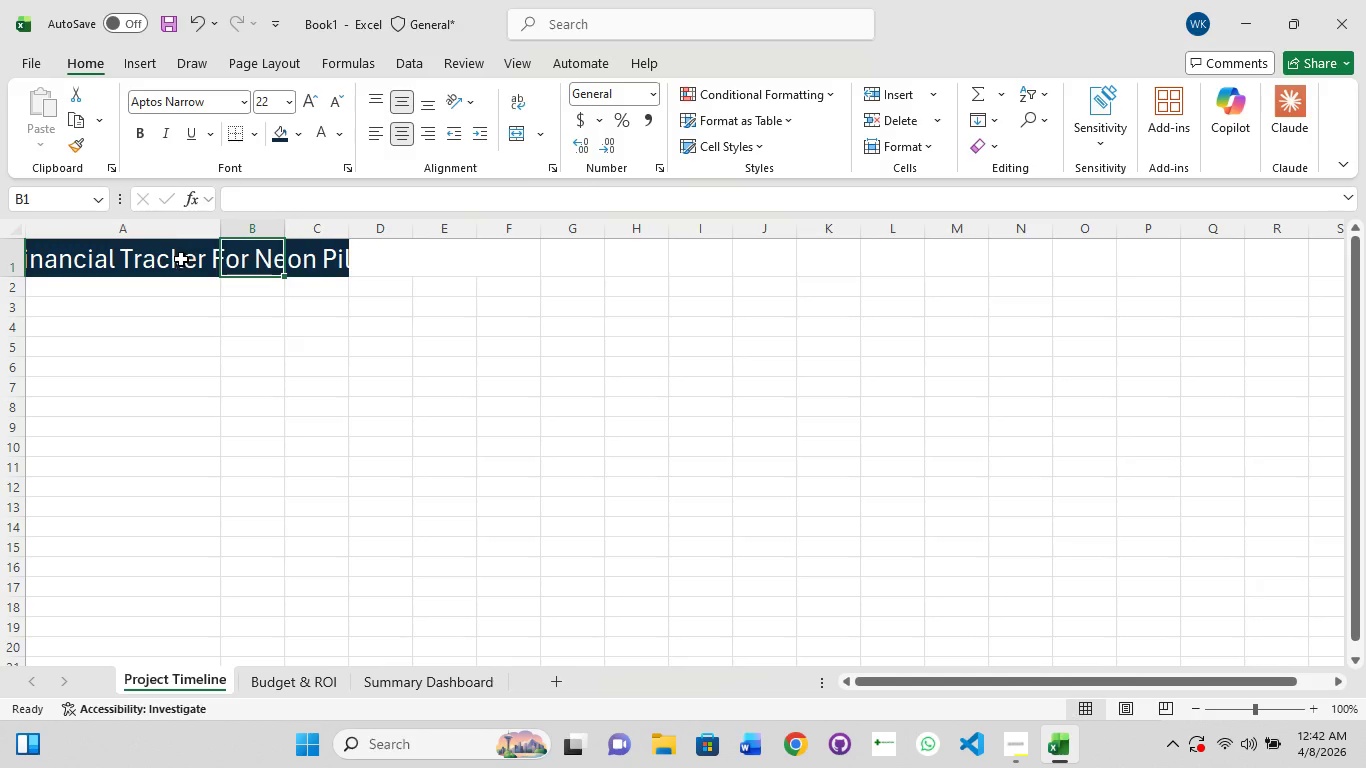 
left_click([178, 259])
 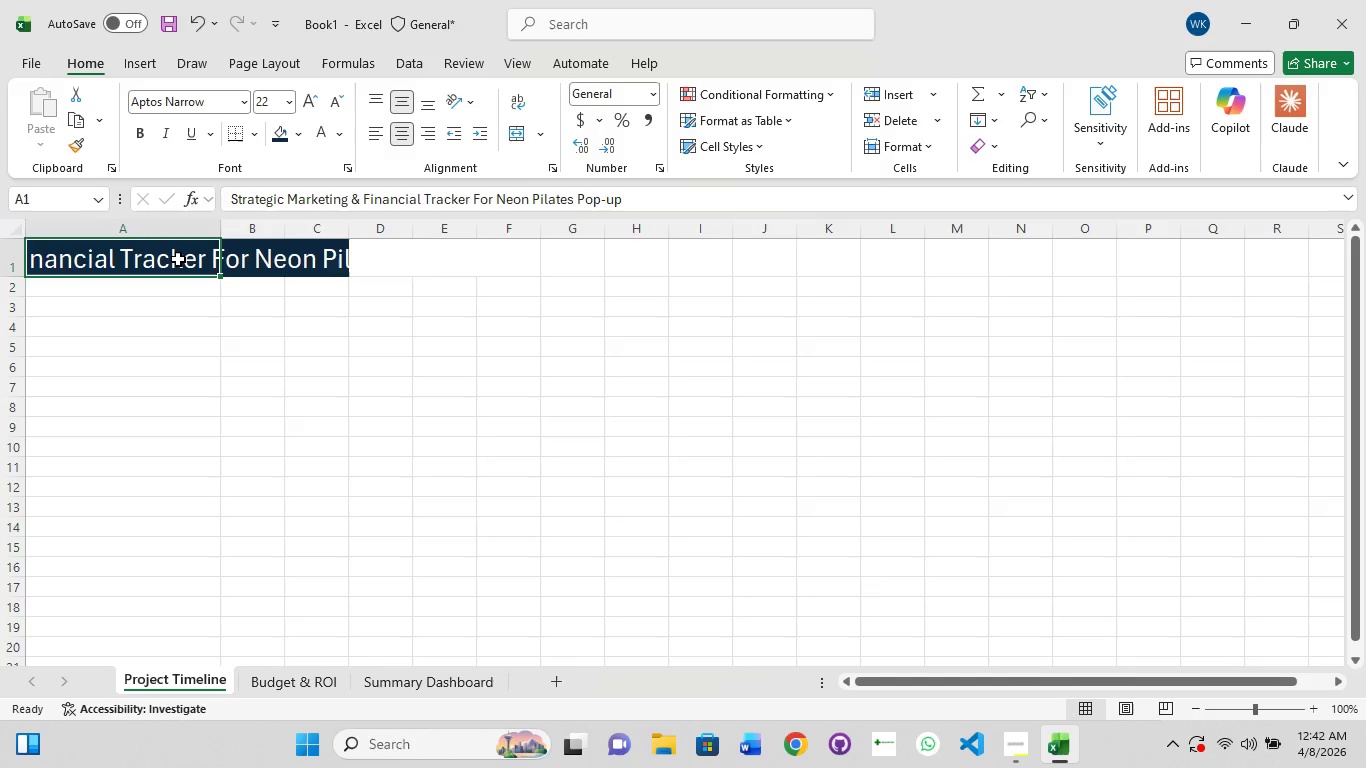 
left_click([178, 259])
 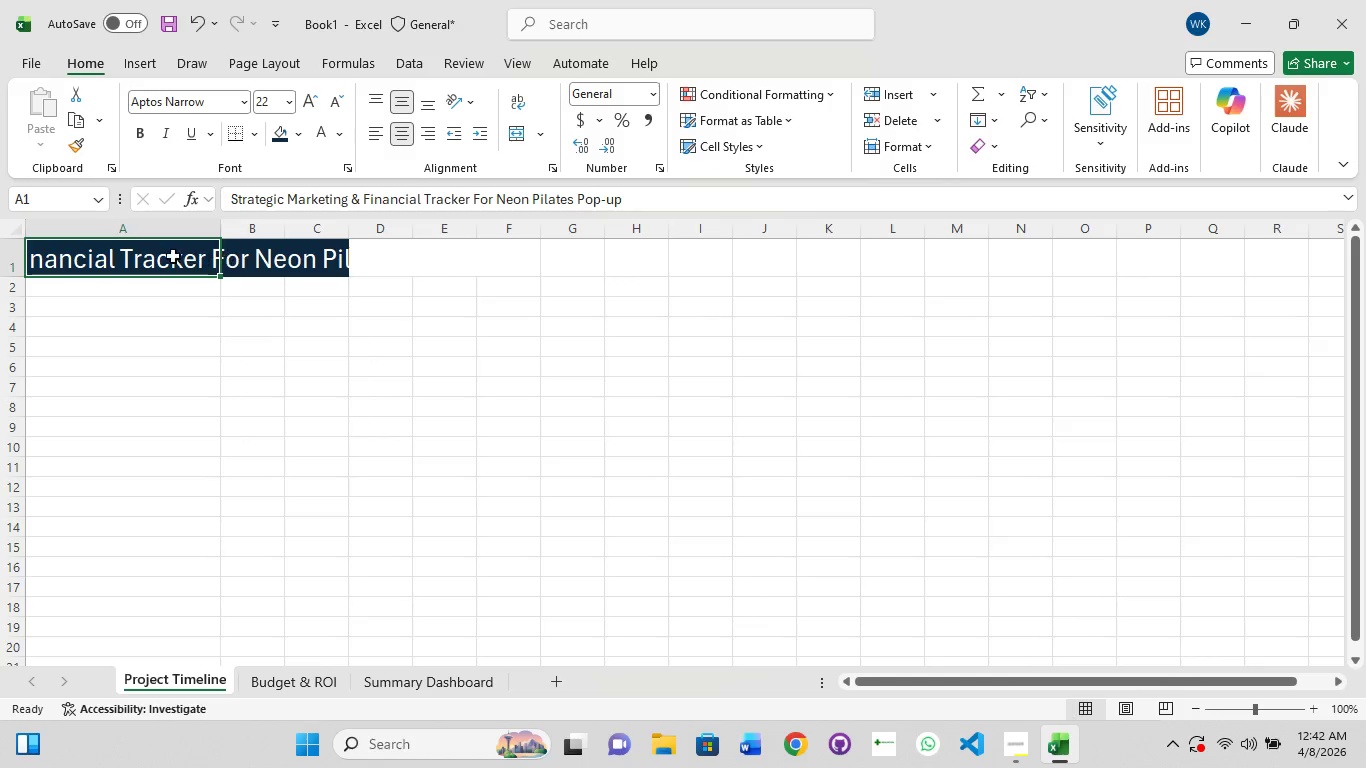 
left_click([157, 255])
 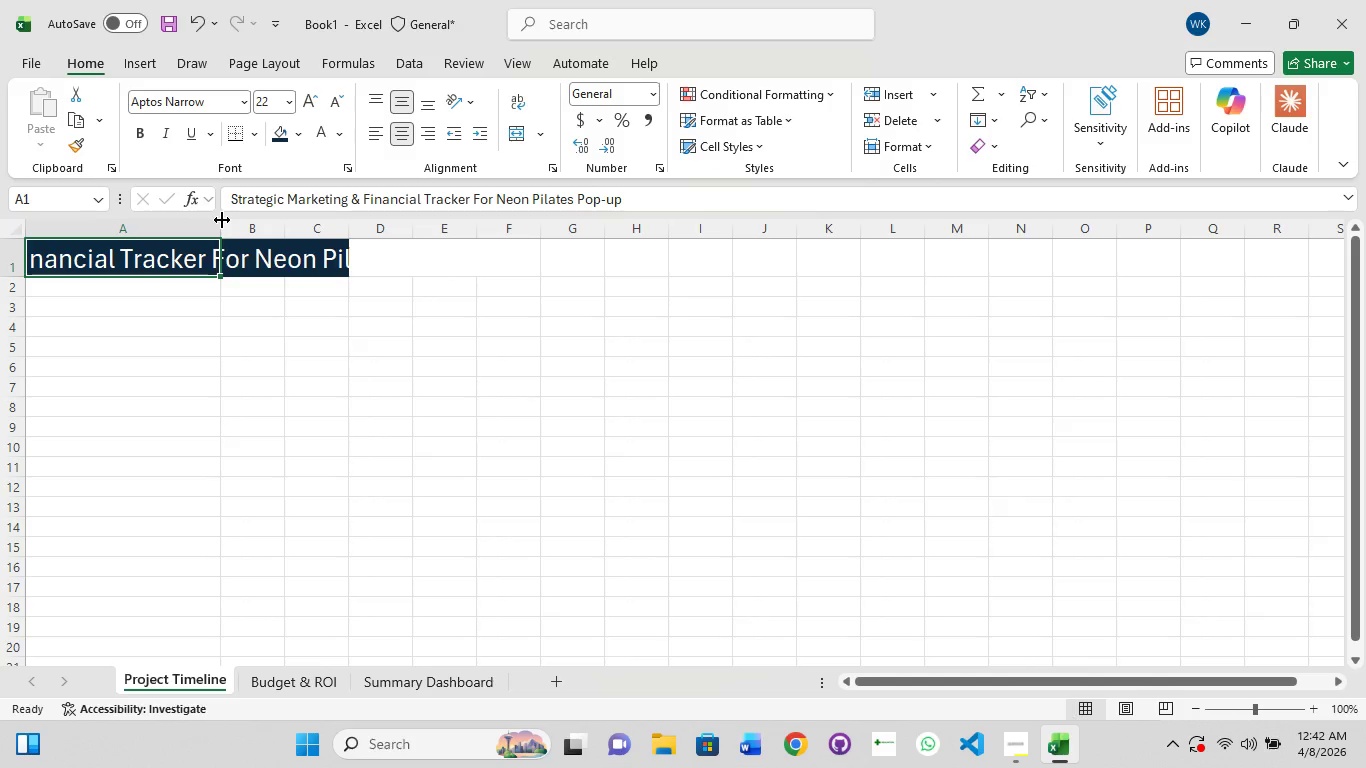 
left_click_drag(start_coordinate=[223, 223], to_coordinate=[169, 226])
 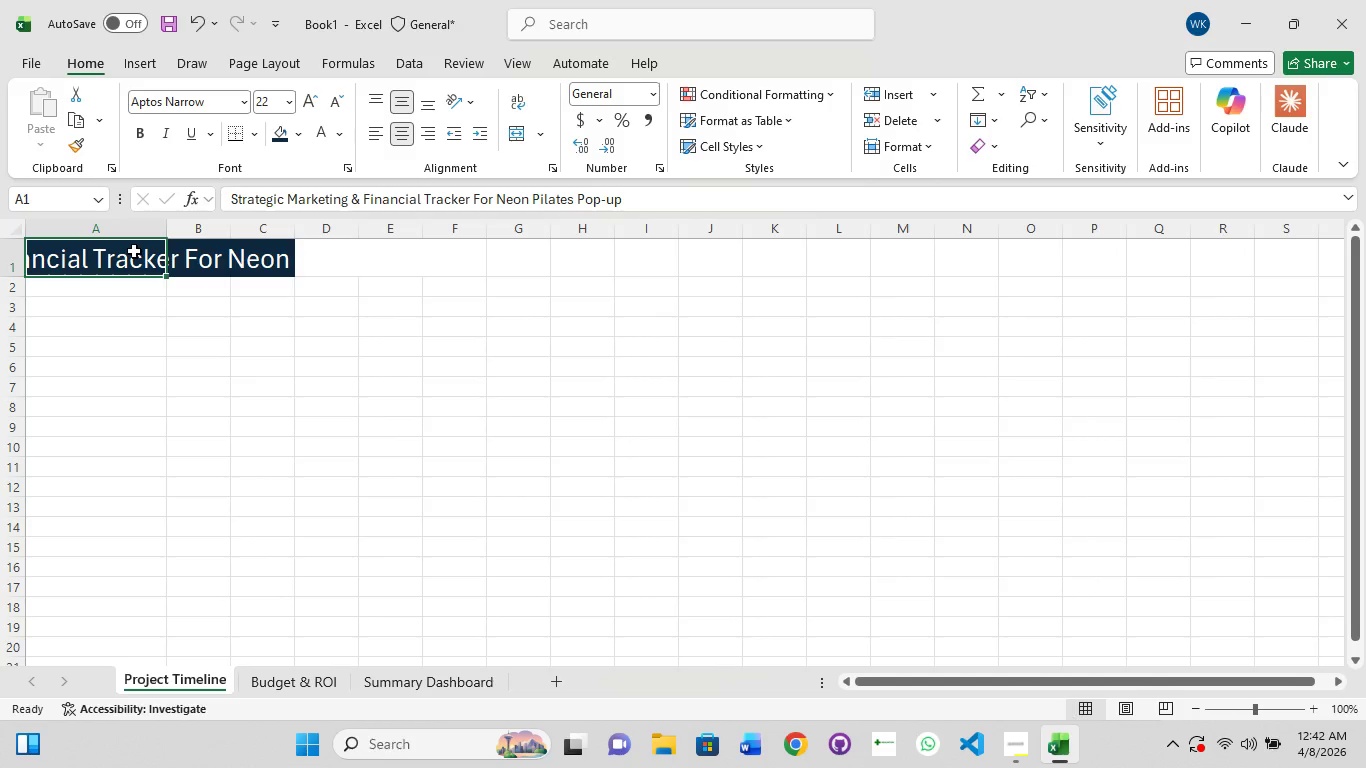 
left_click([134, 251])
 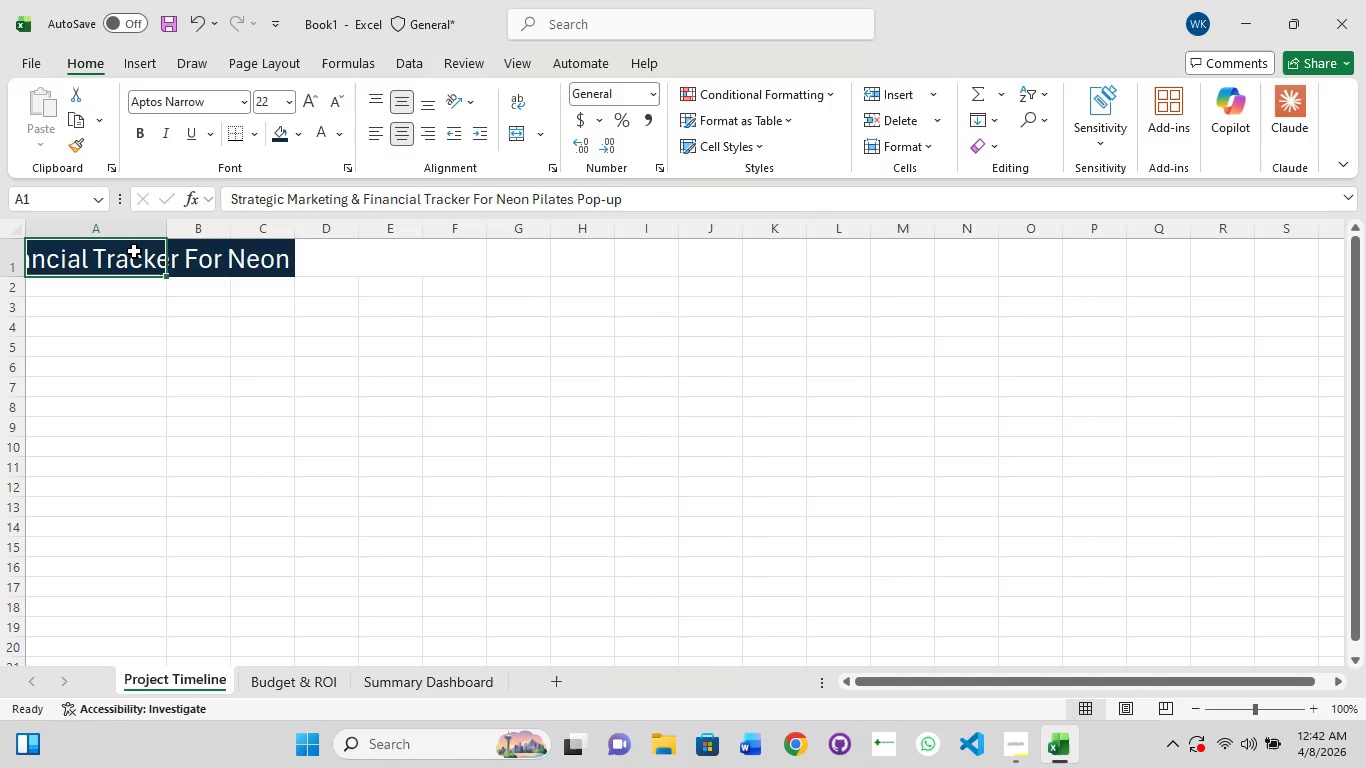 
left_click([134, 251])
 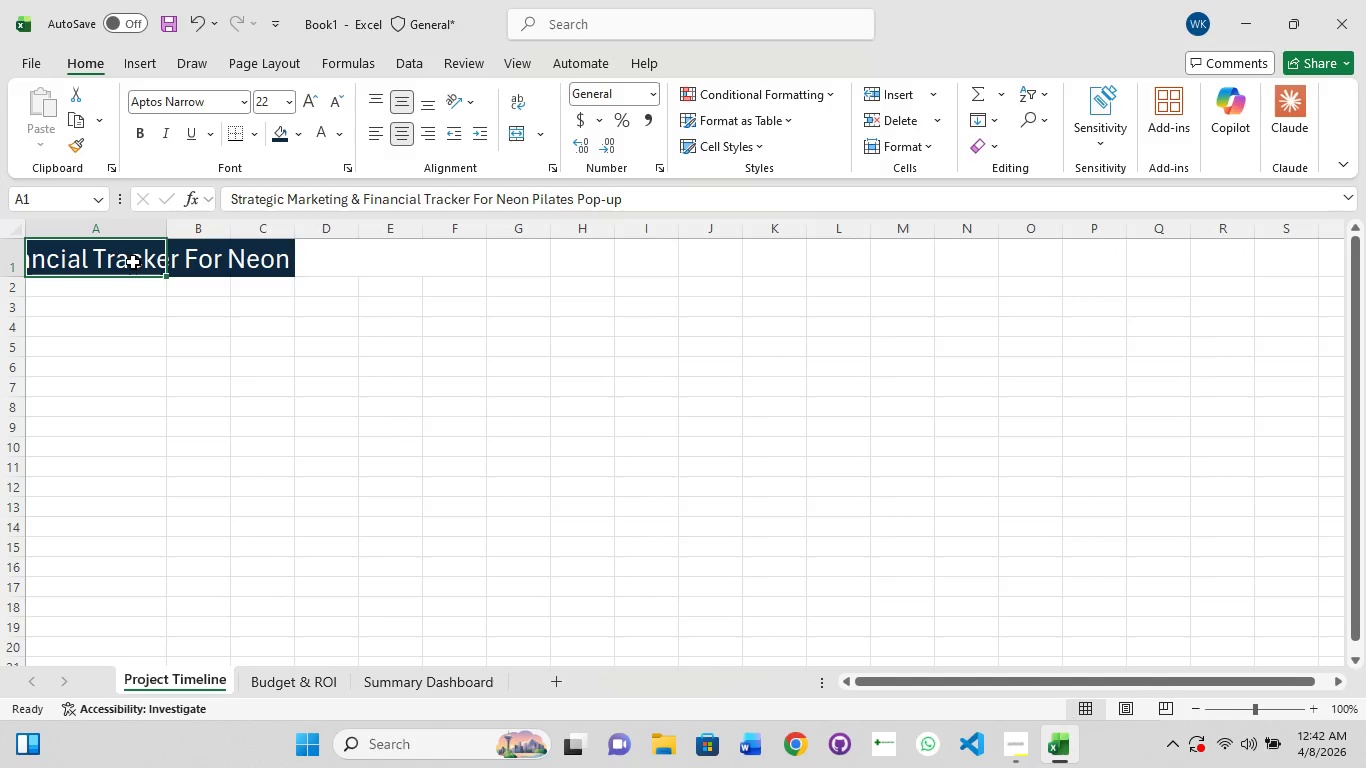 
double_click([133, 262])
 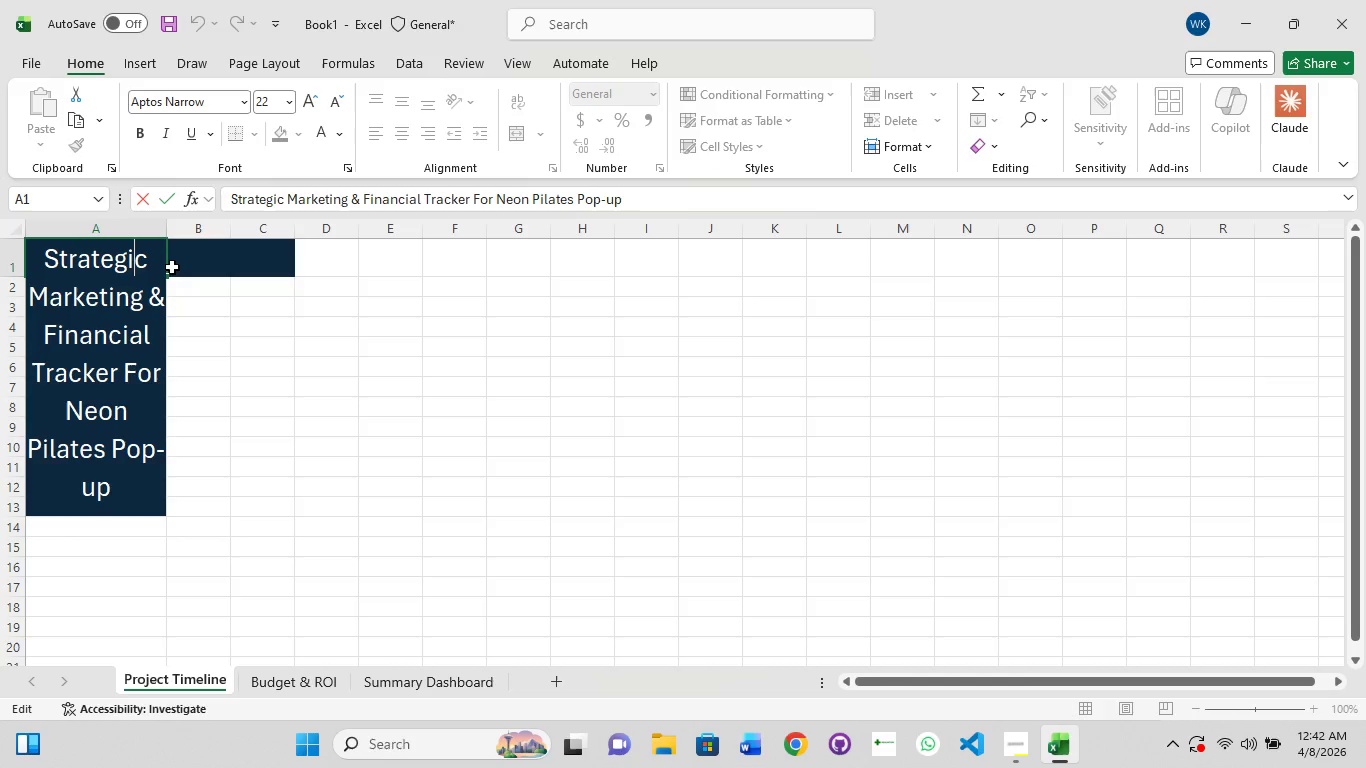 
wait(10.38)
 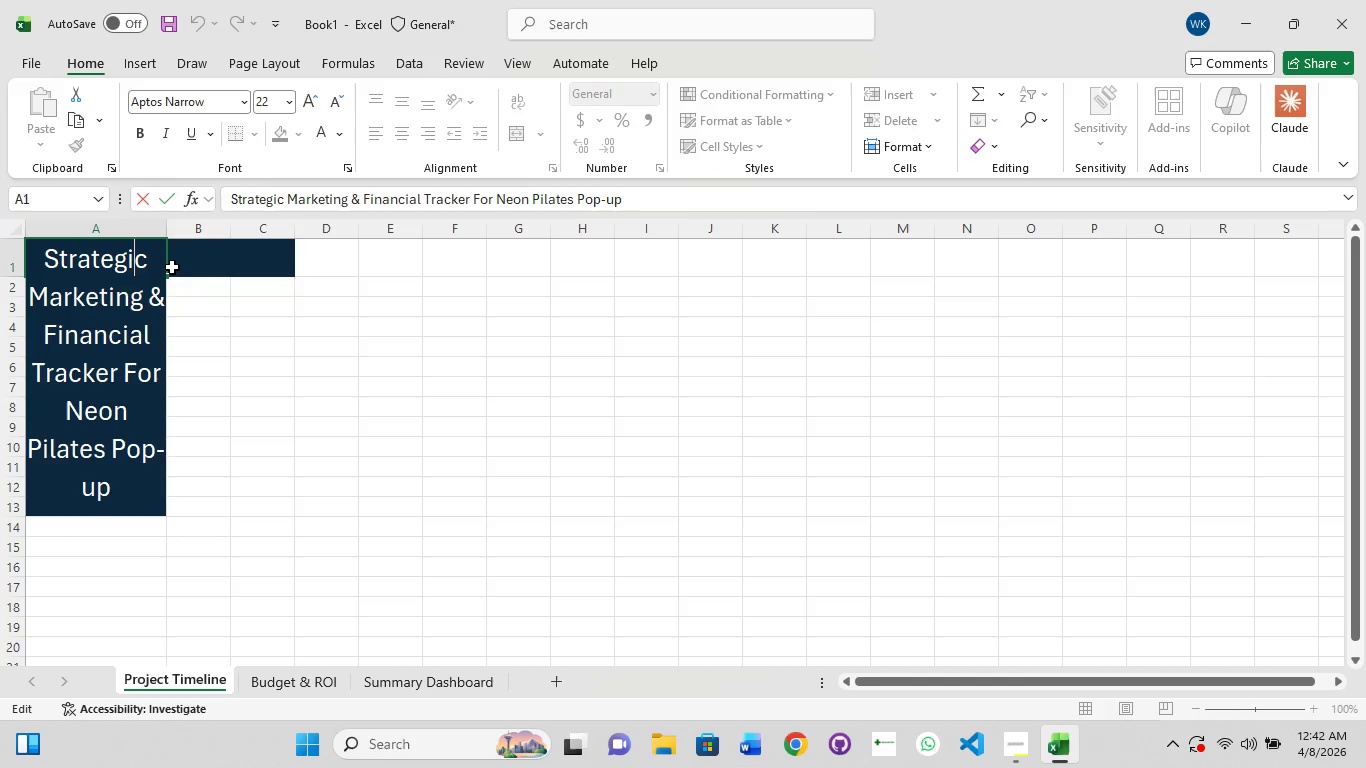 
left_click([168, 233])
 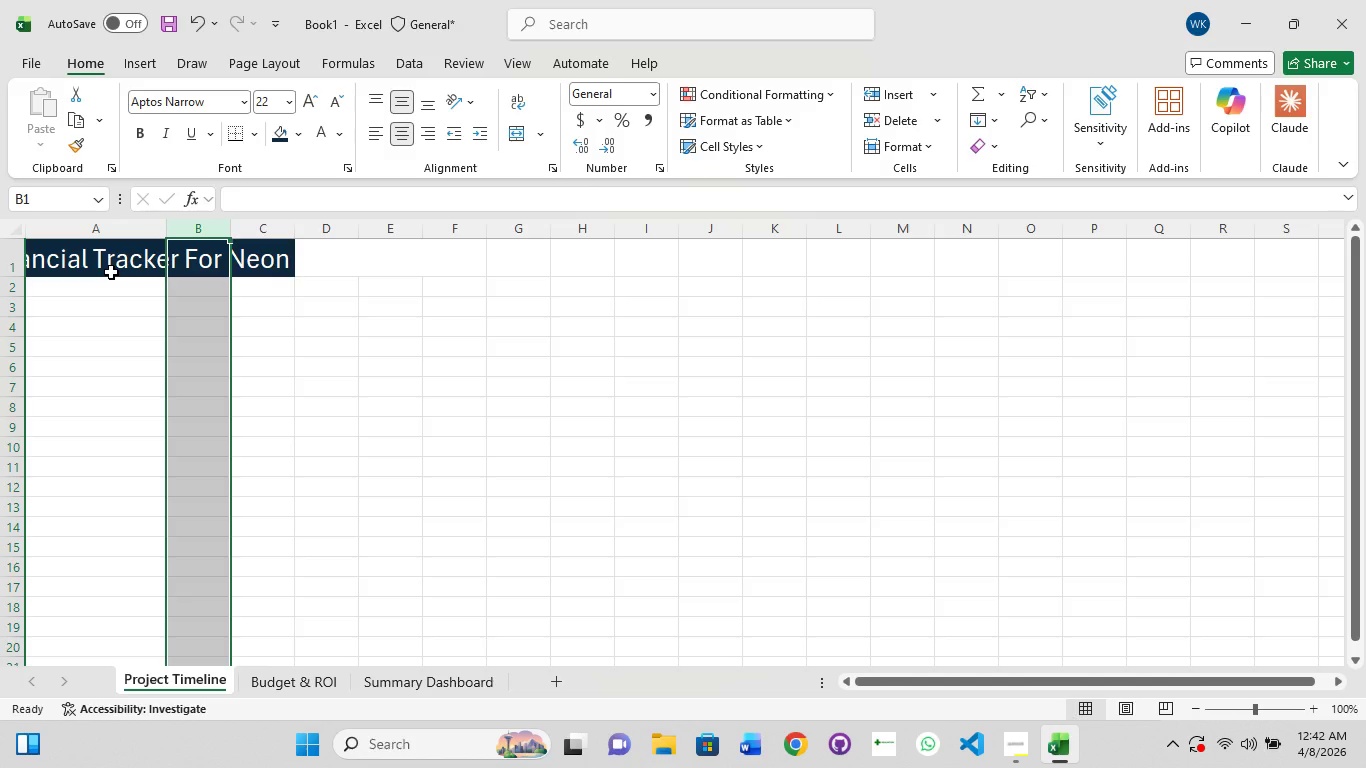 
hold_key(key=ShiftLeft, duration=1.5)
left_click([111, 272])
 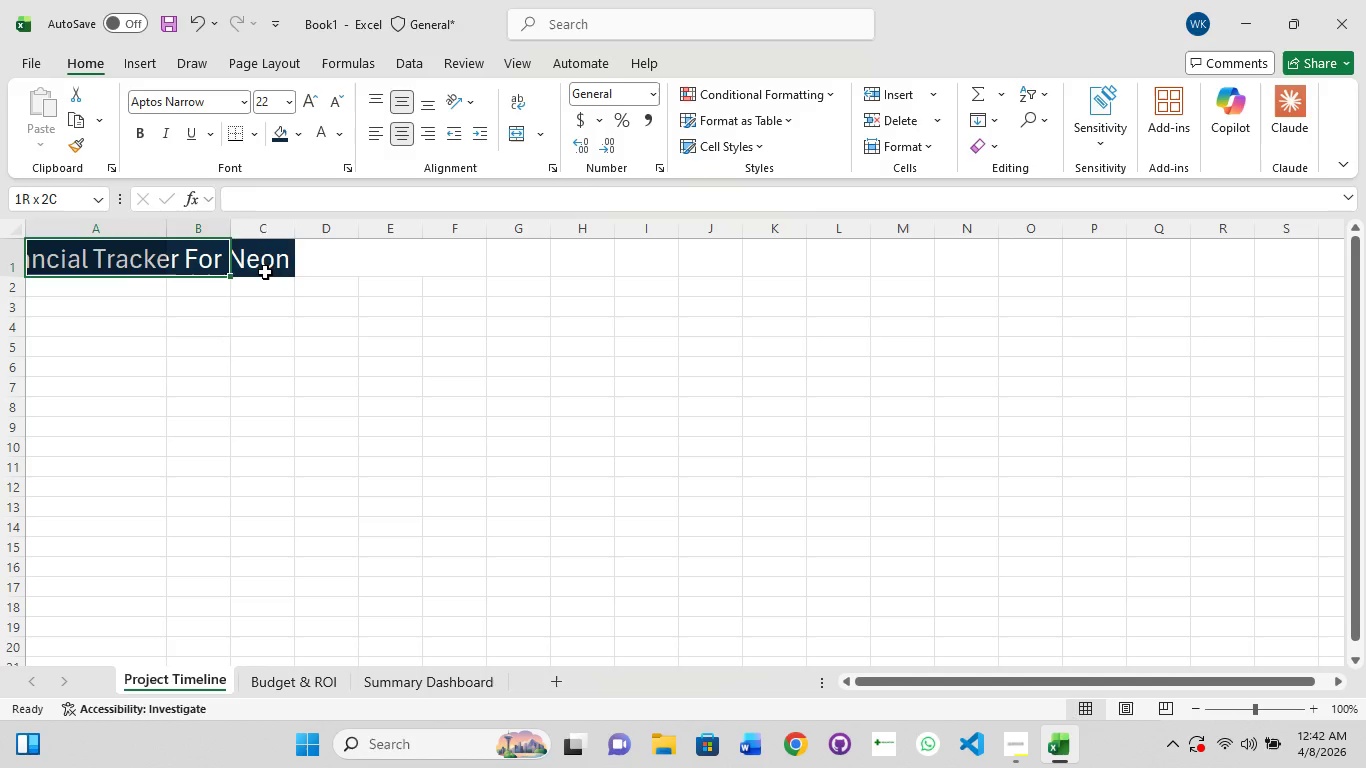 
left_click([265, 272])
 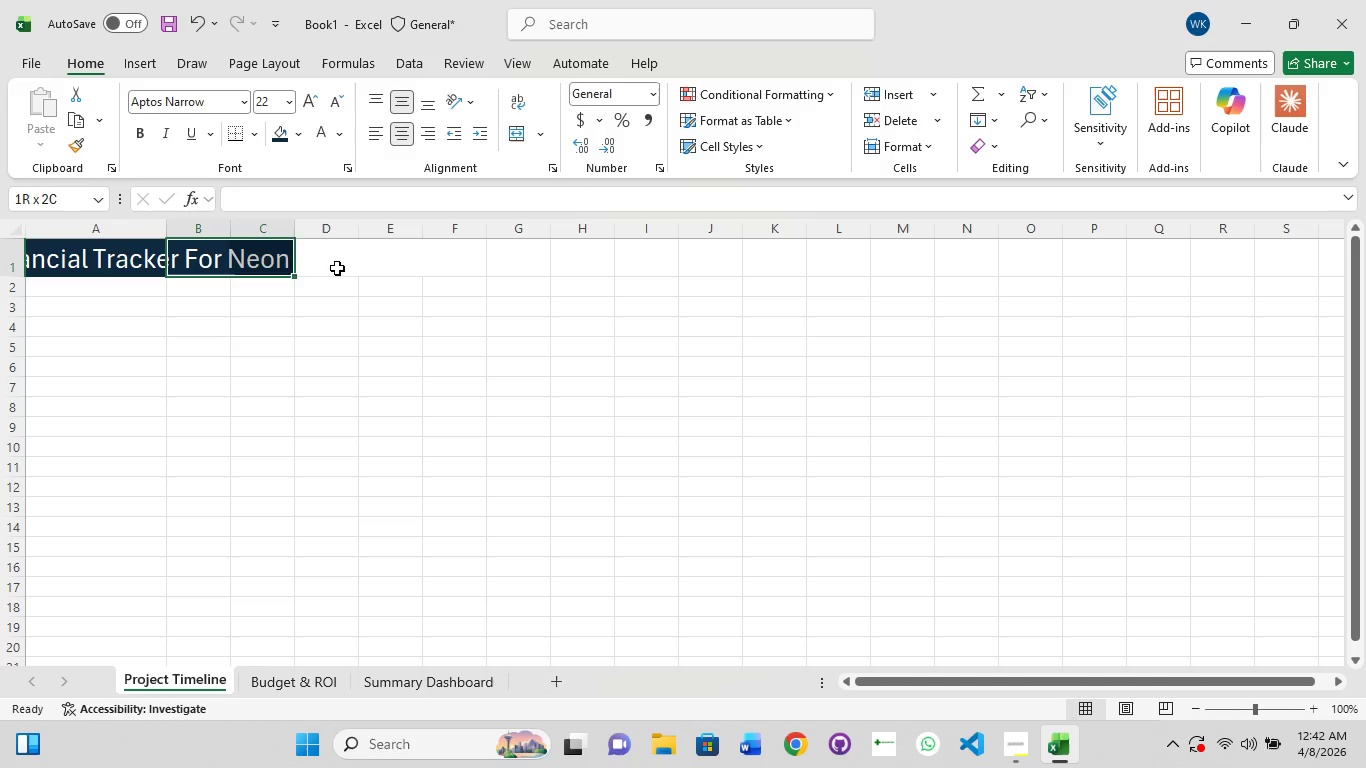 
left_click([337, 268])
 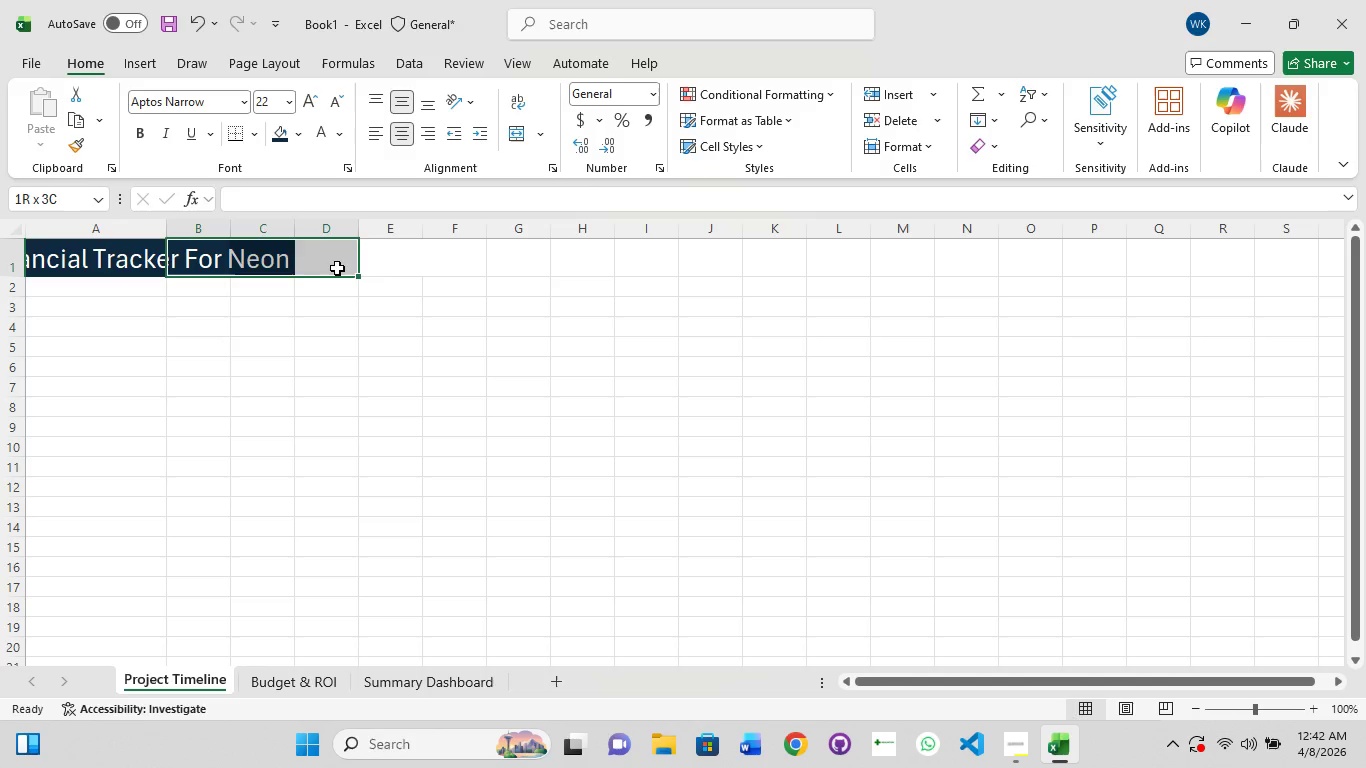 
hold_key(key=ShiftLeft, duration=1.5)
left_click([420, 264])
 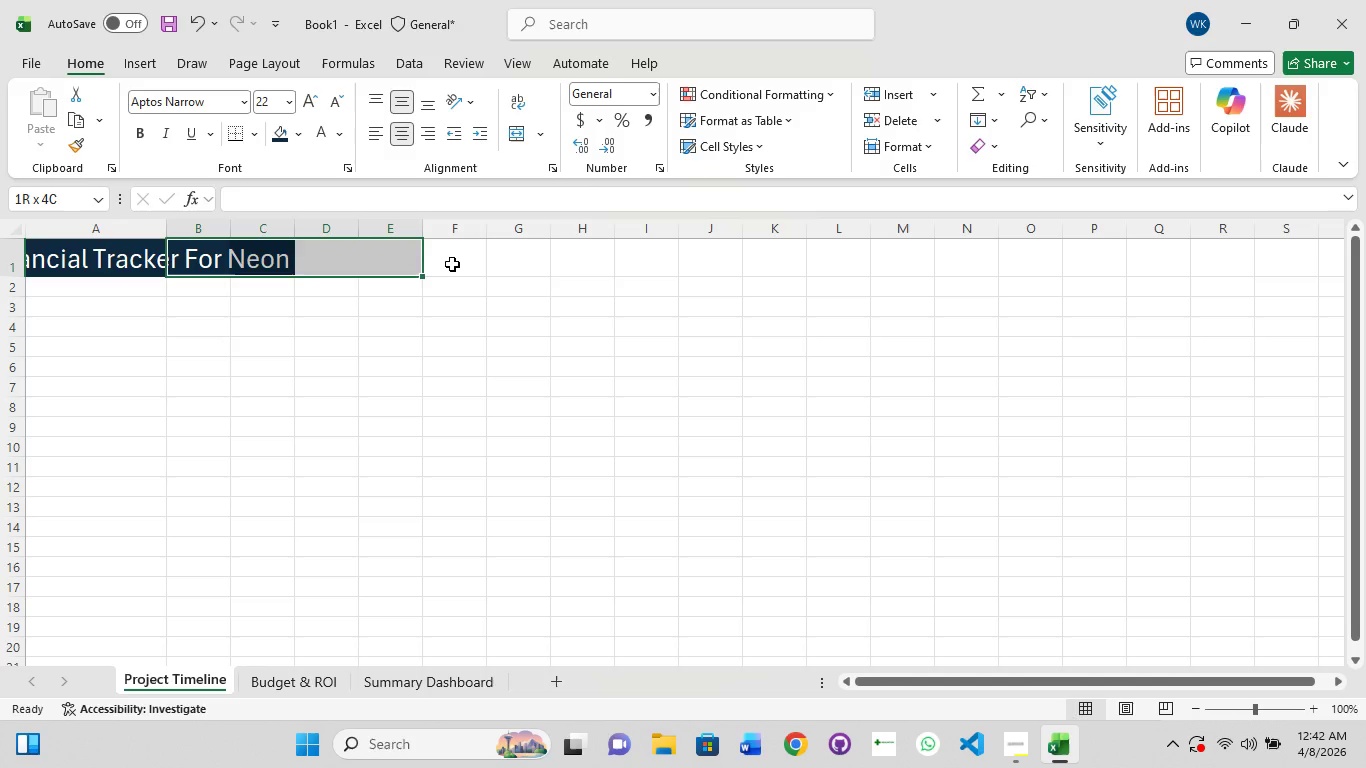 
left_click([456, 263])
 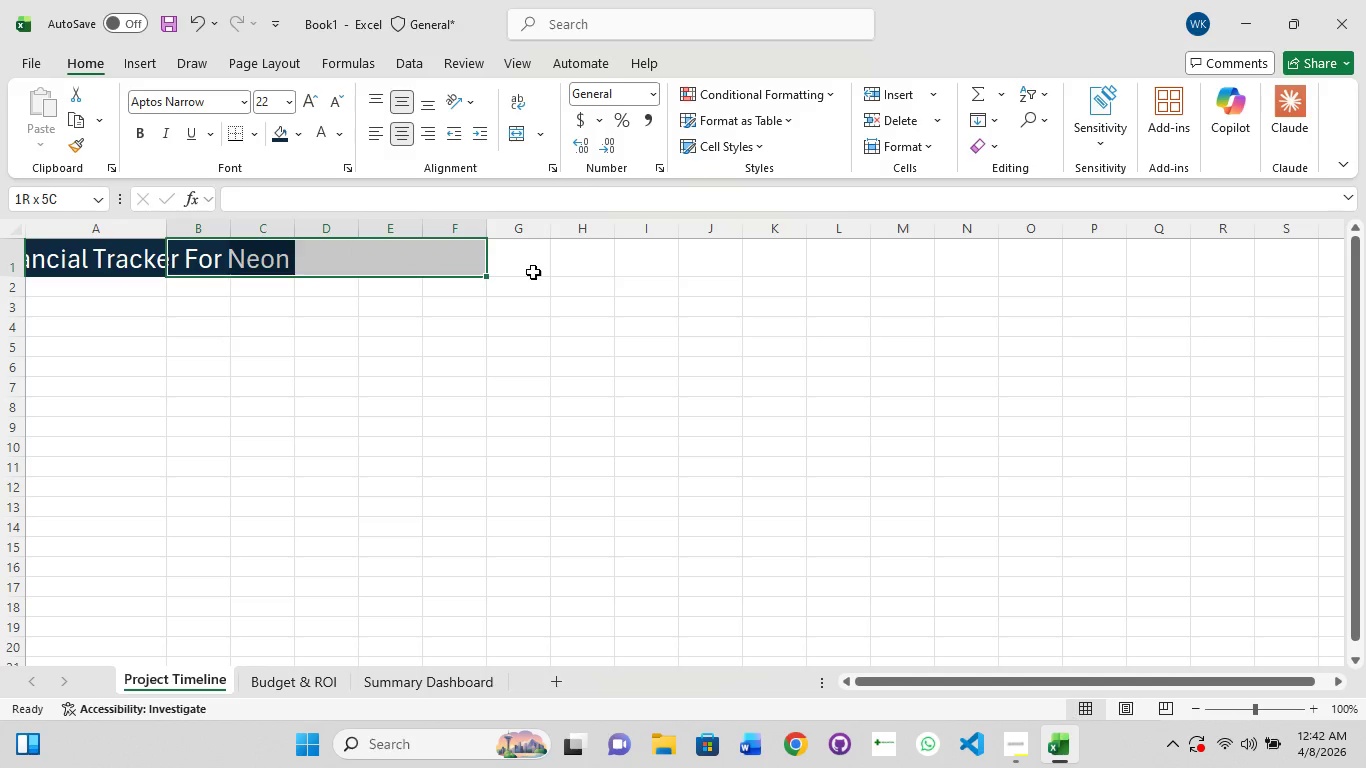 
left_click([534, 272])
 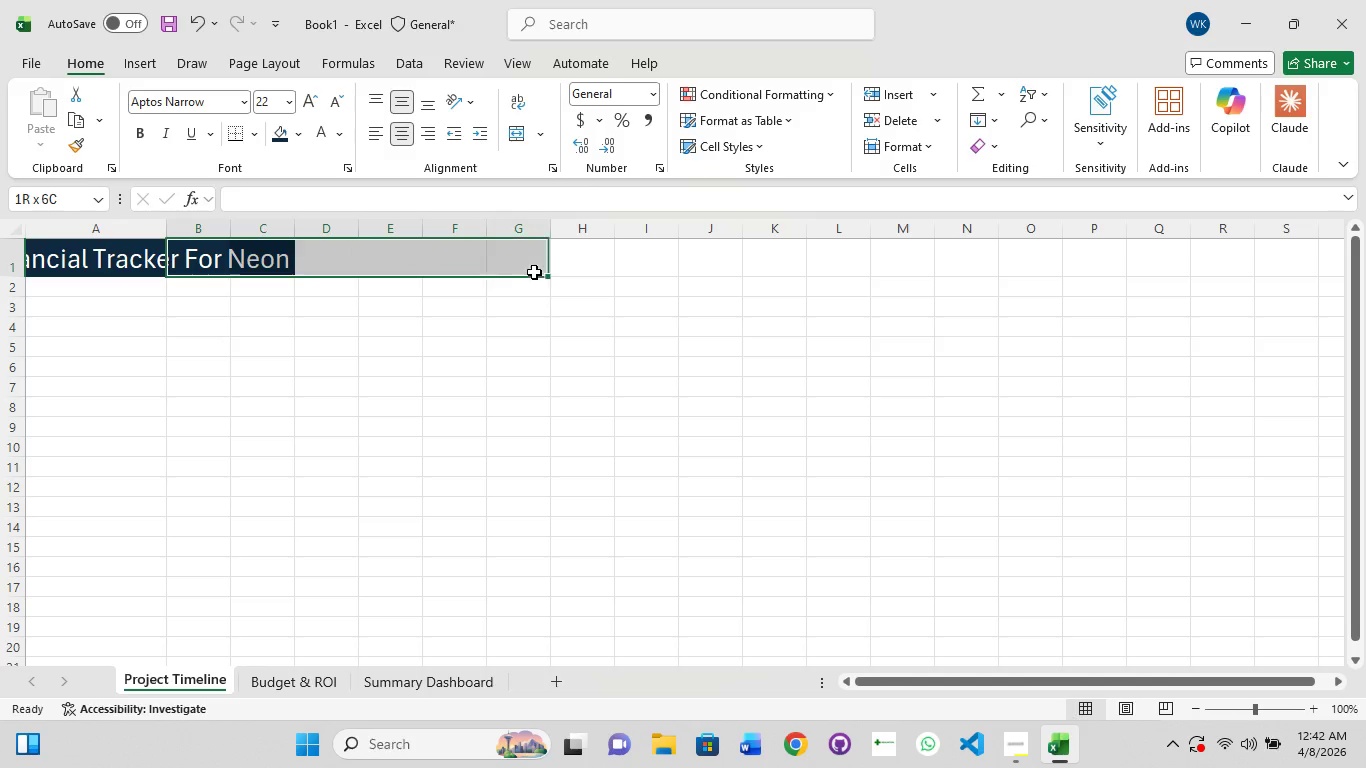 
hold_key(key=ShiftLeft, duration=1.03)
 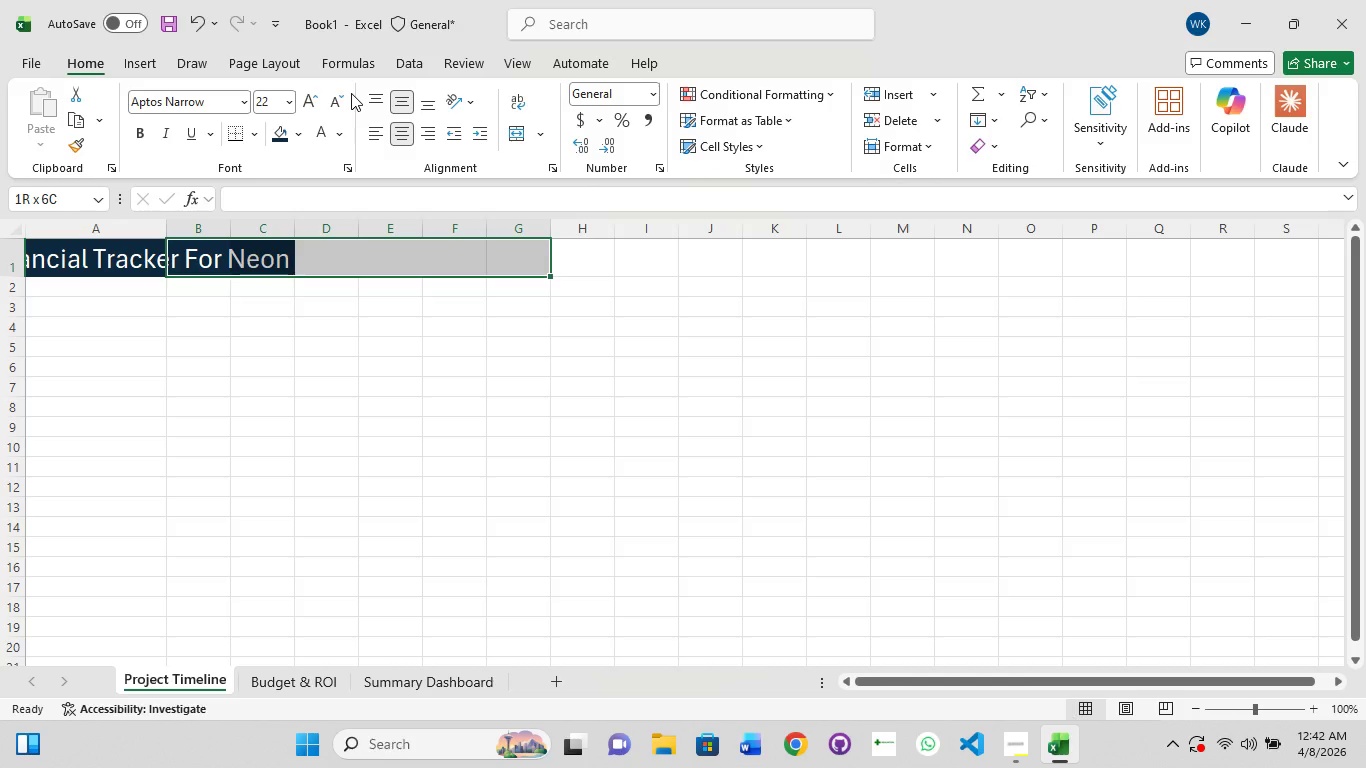 
key(Control+1)
 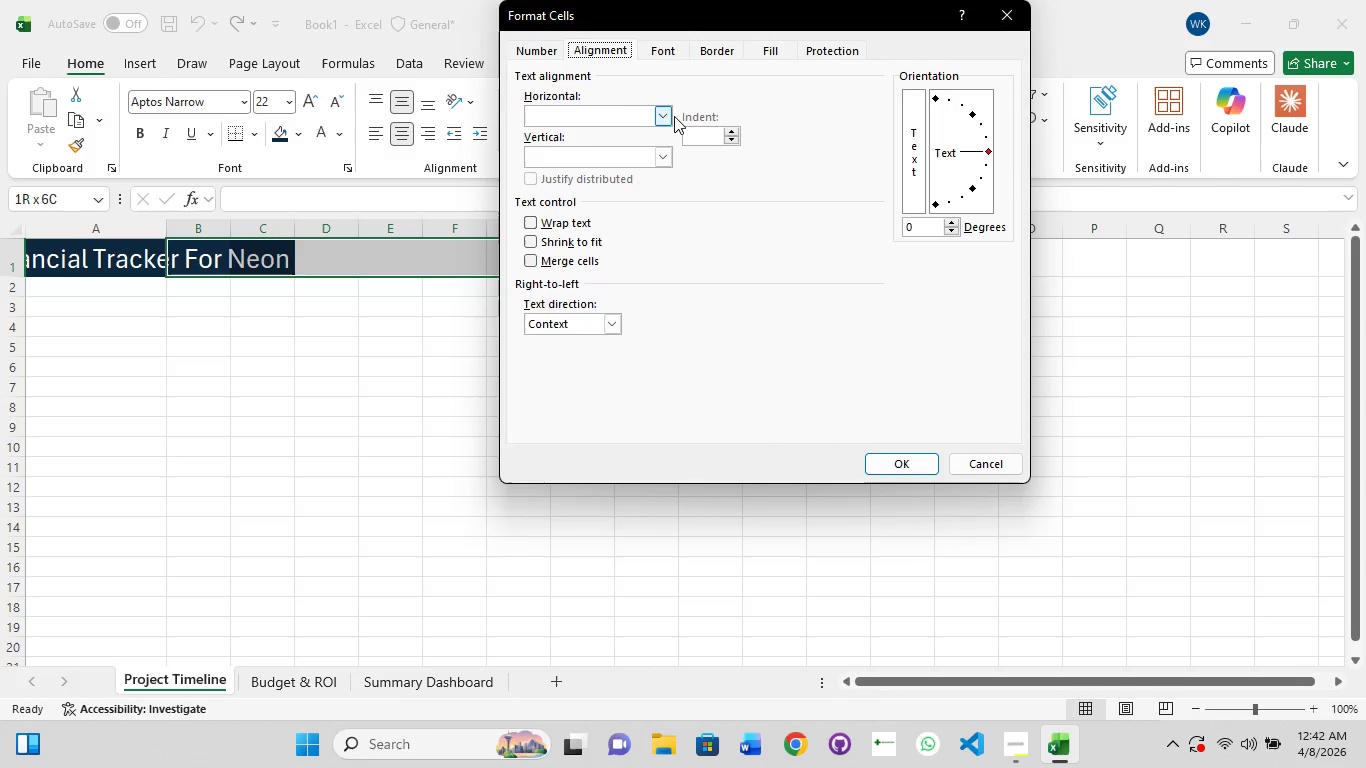 
left_click([666, 120])
 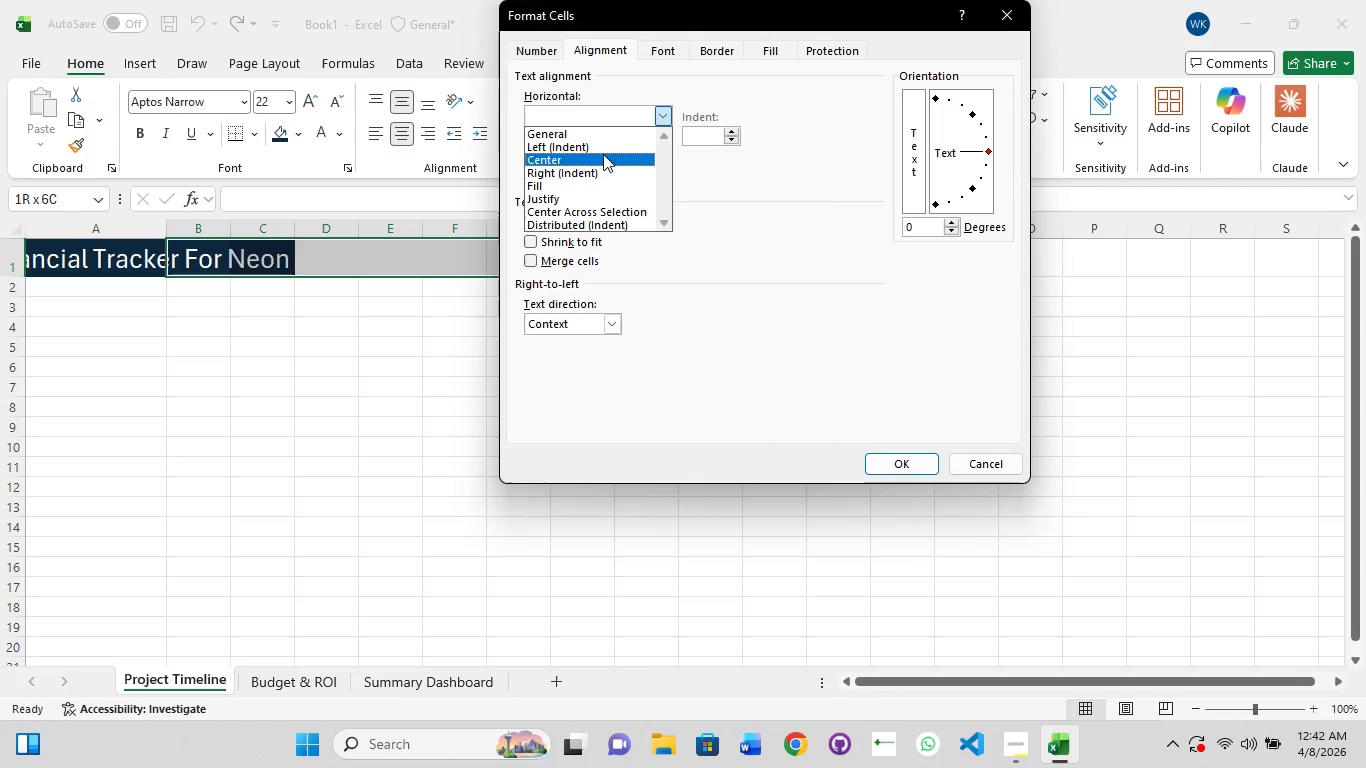 
left_click([601, 154])
 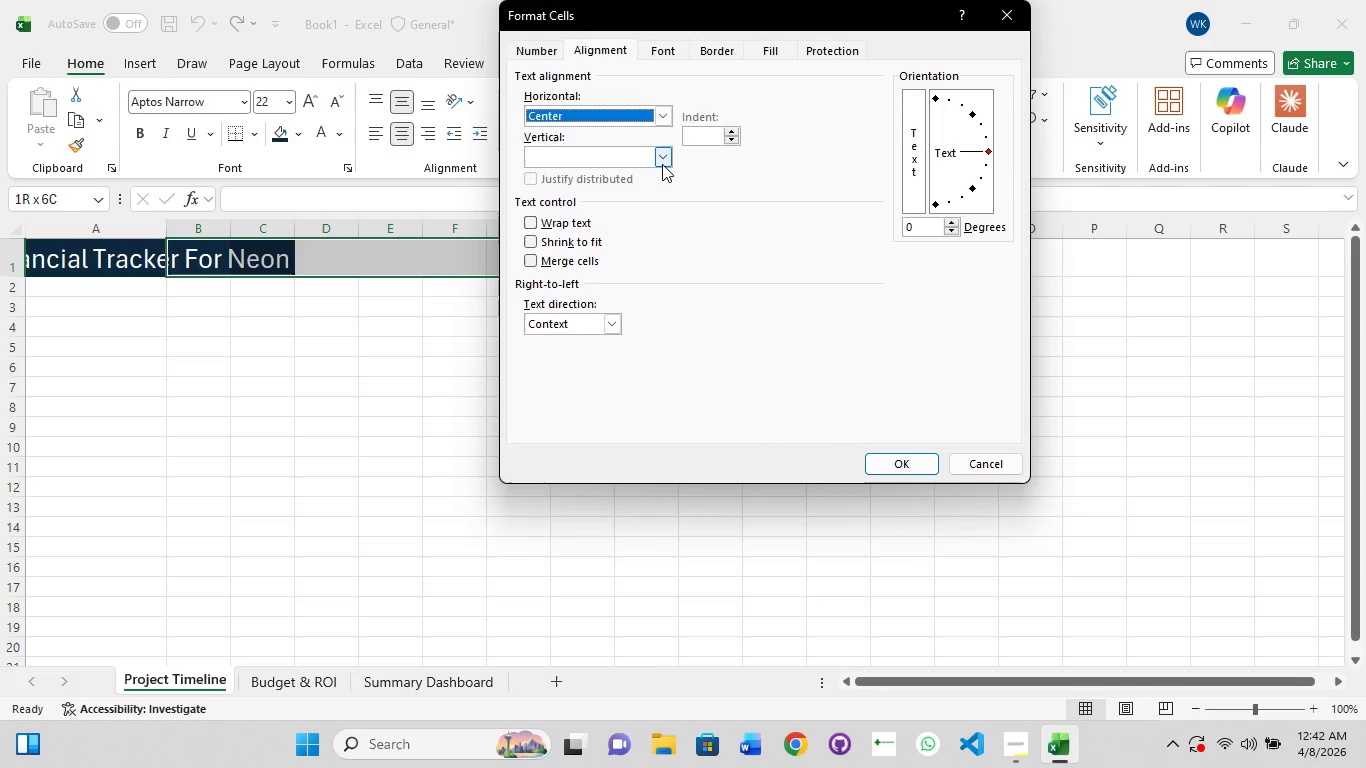 
left_click([662, 164])
 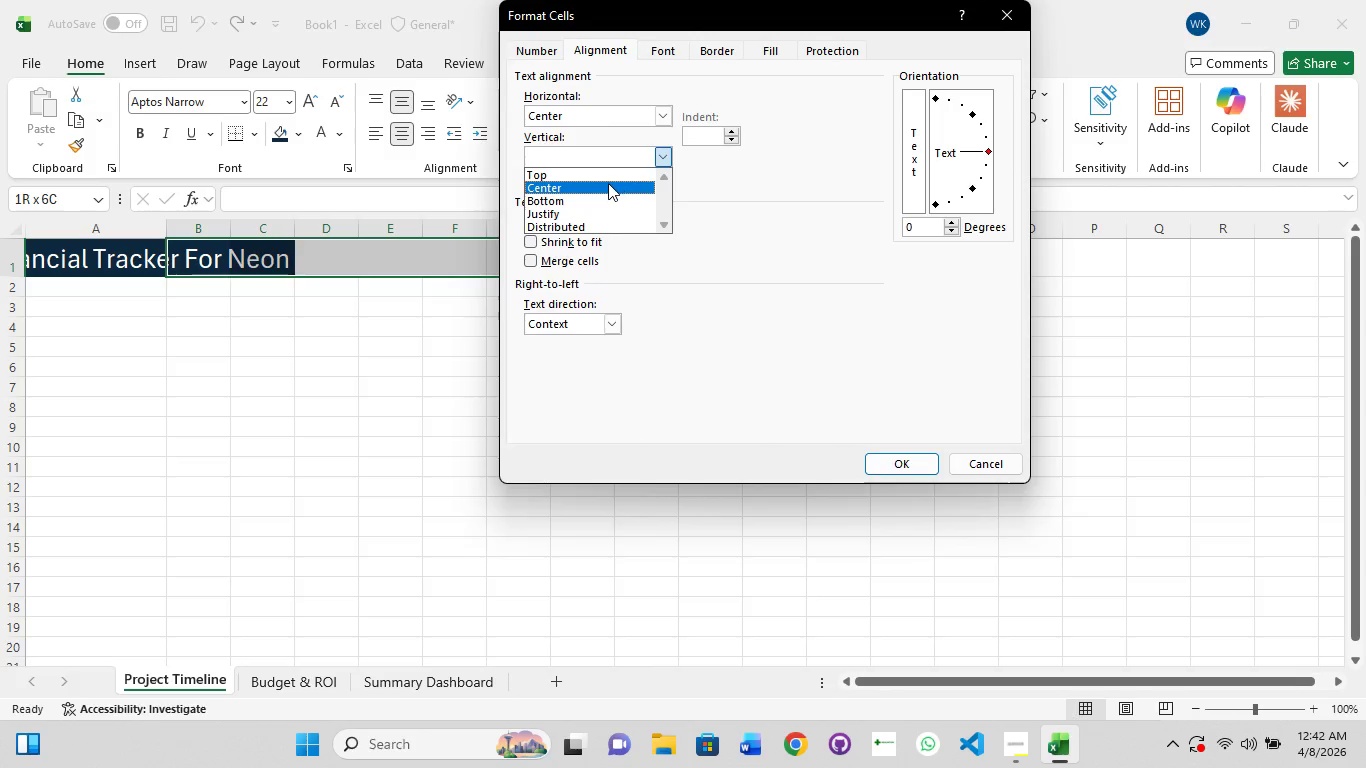 
left_click([608, 183])
 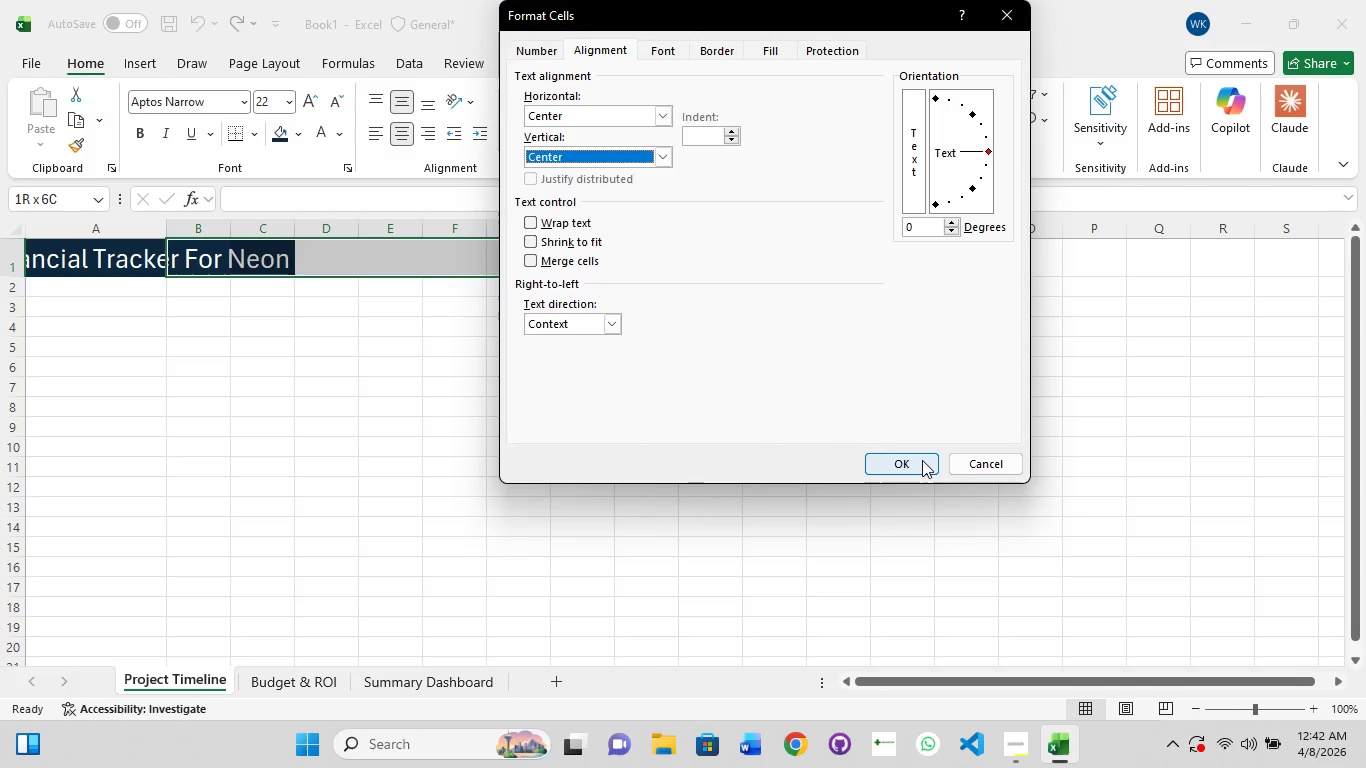 
left_click([922, 460])
 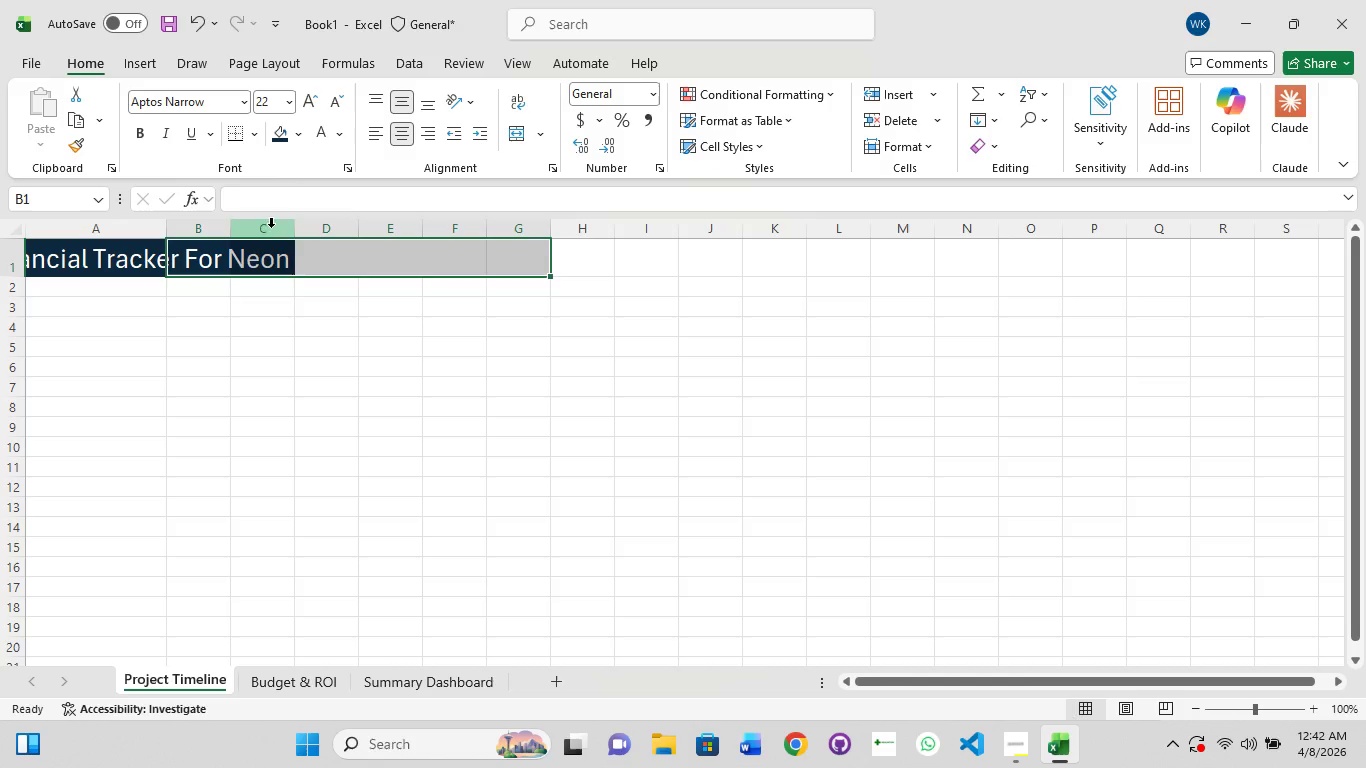 
left_click([145, 263])
 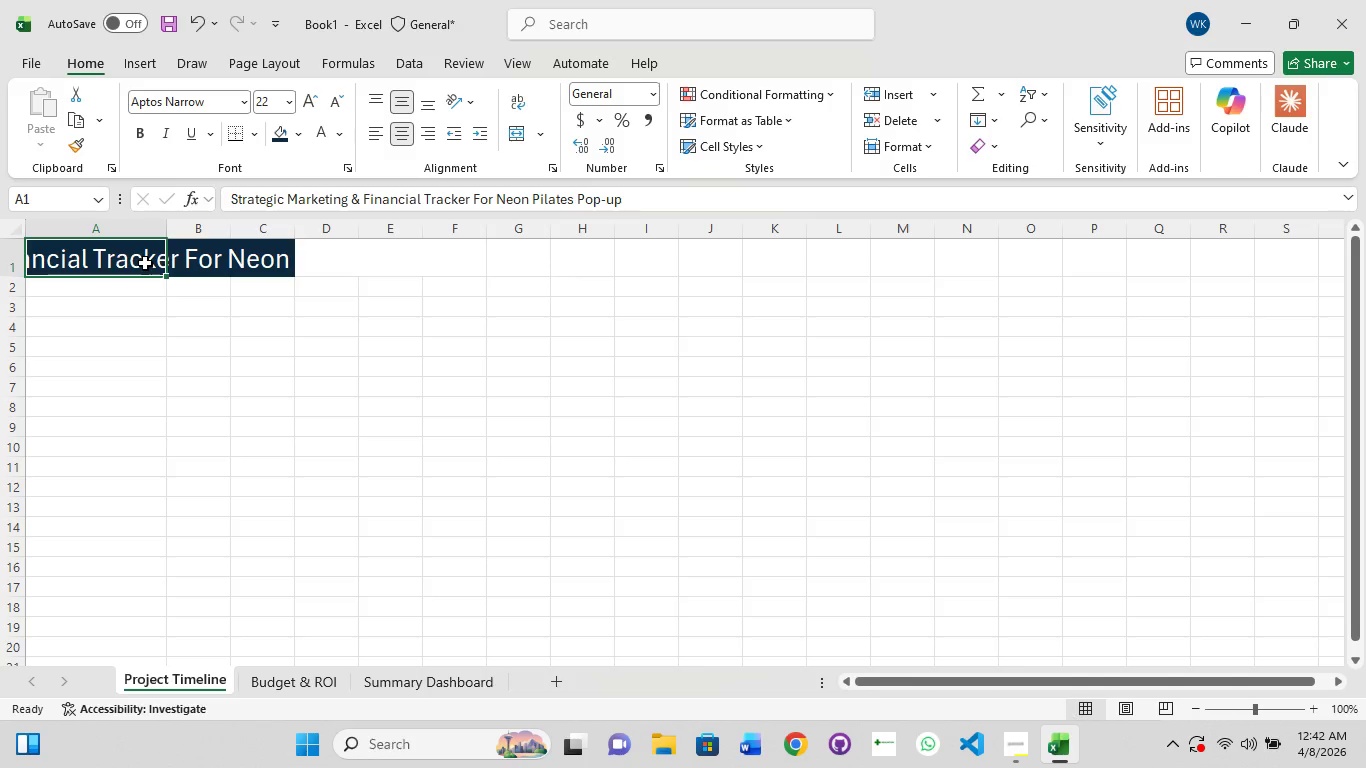 
triple_click([148, 264])
 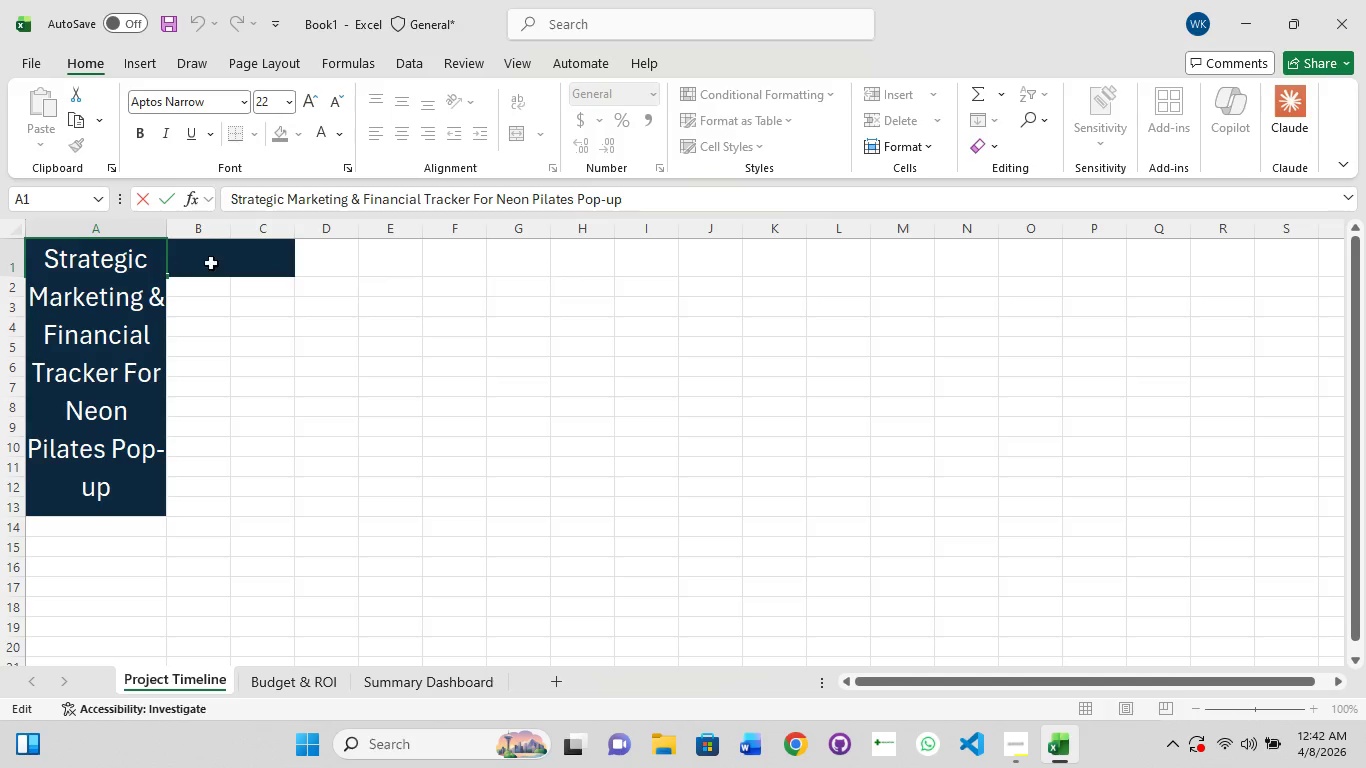 
left_click([243, 263])
 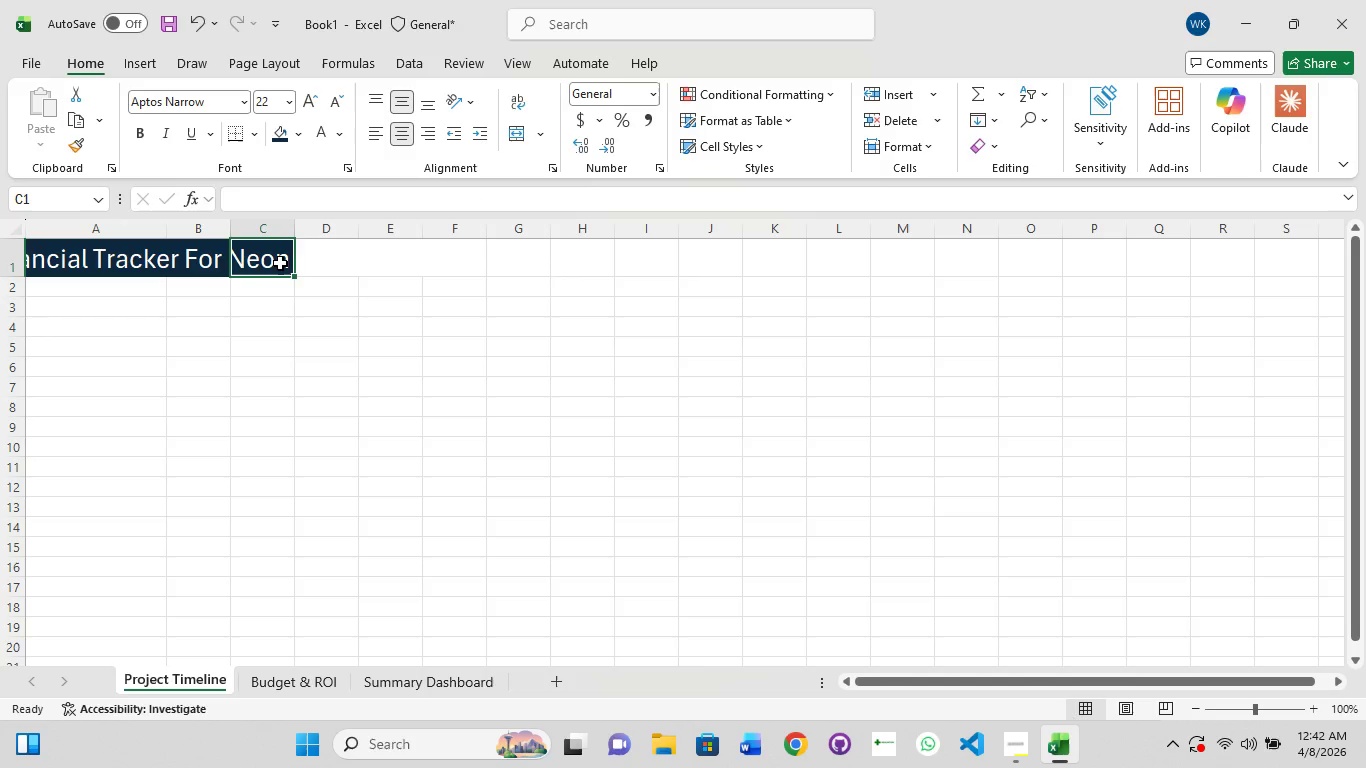 
left_click([281, 263])
 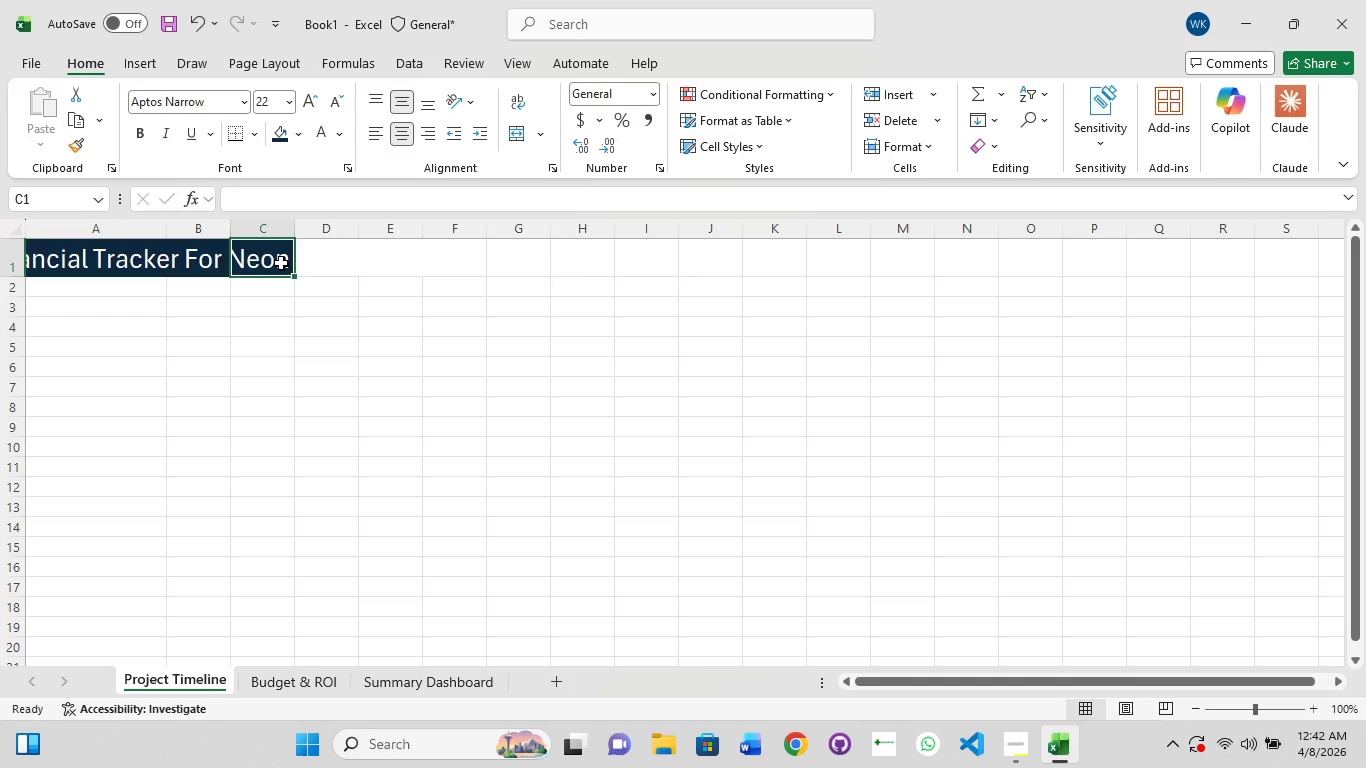 
left_click([281, 263])
 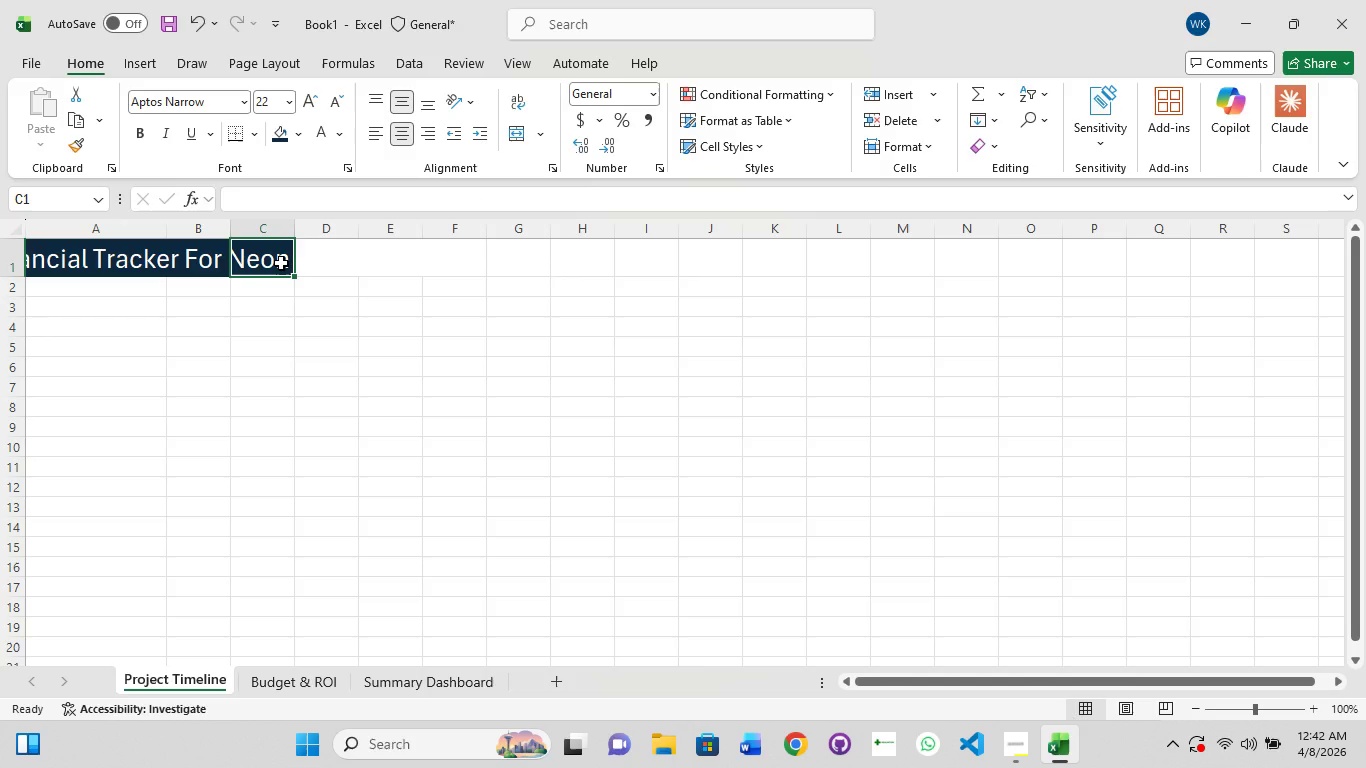 
key(Control+Z)
 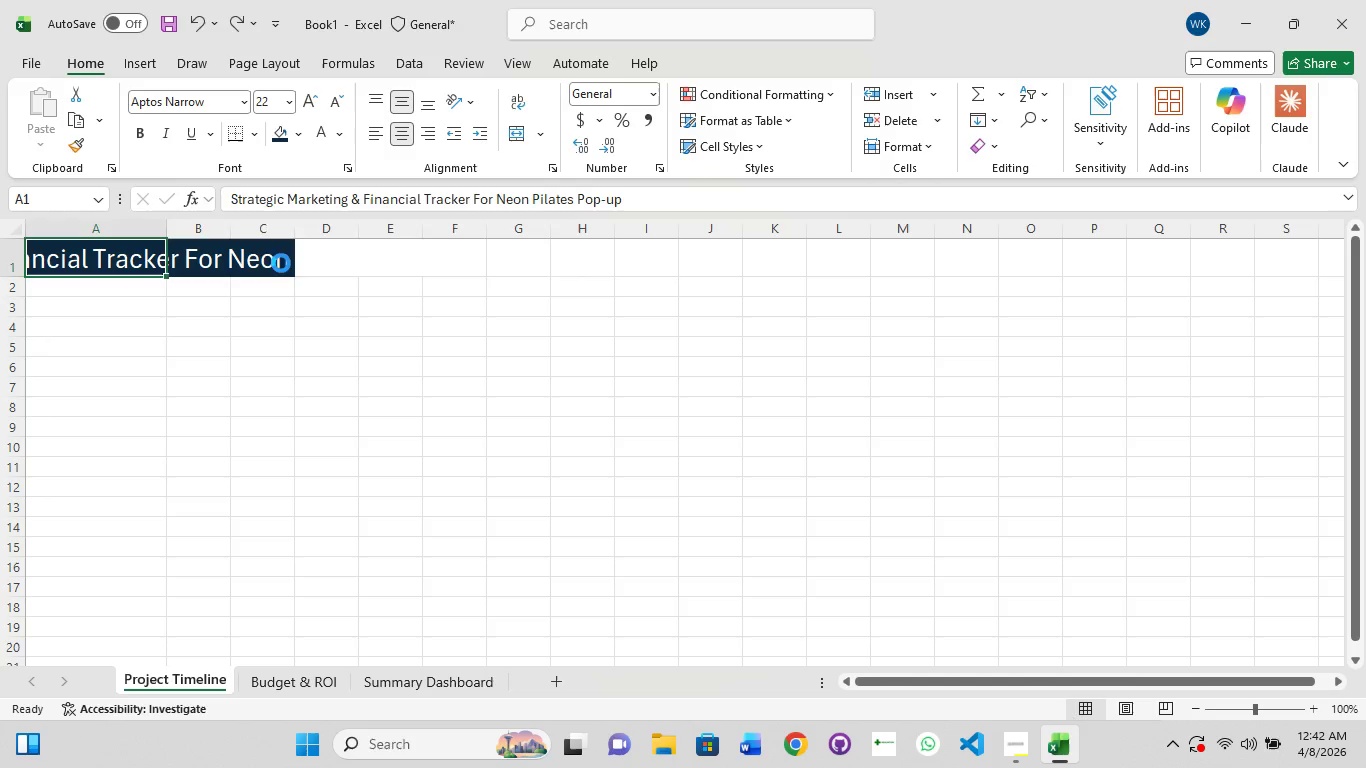 
key(Control+Z)
 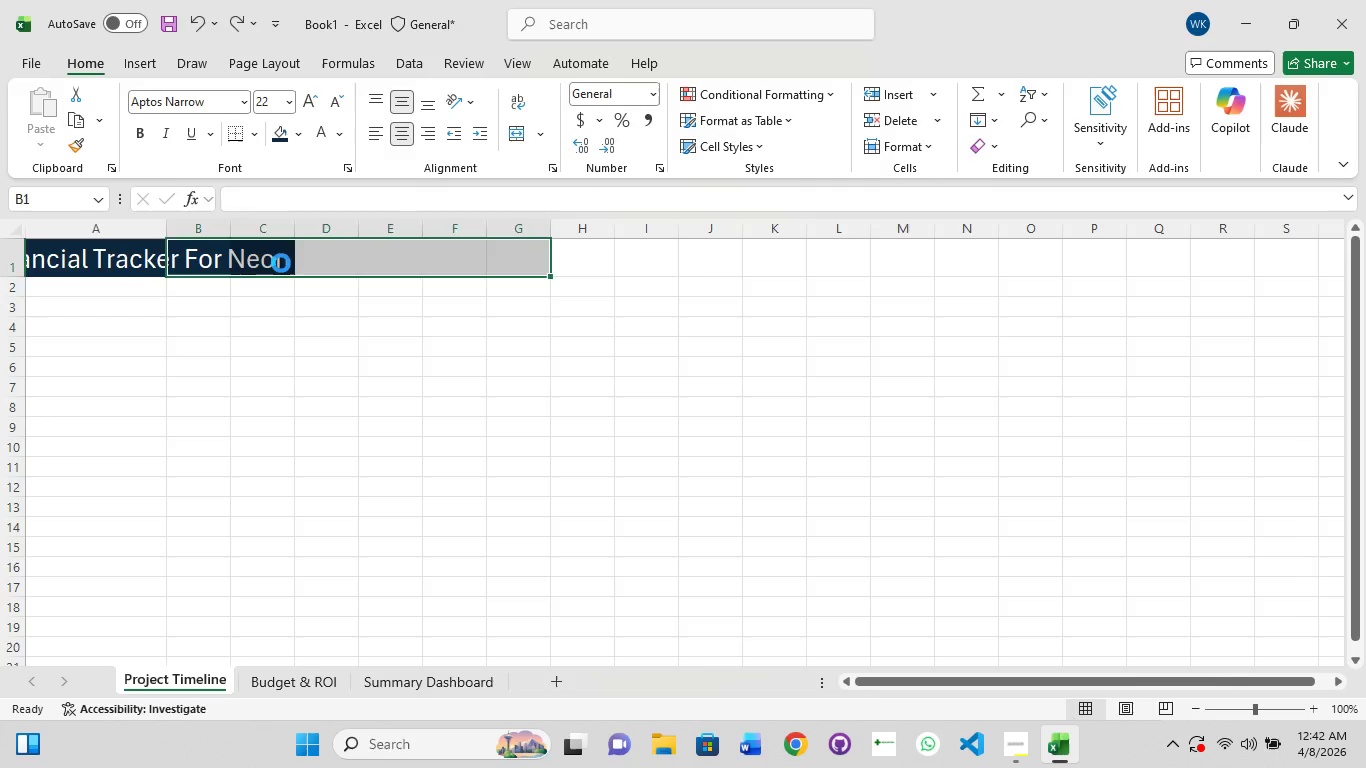 
key(Control+Z)
 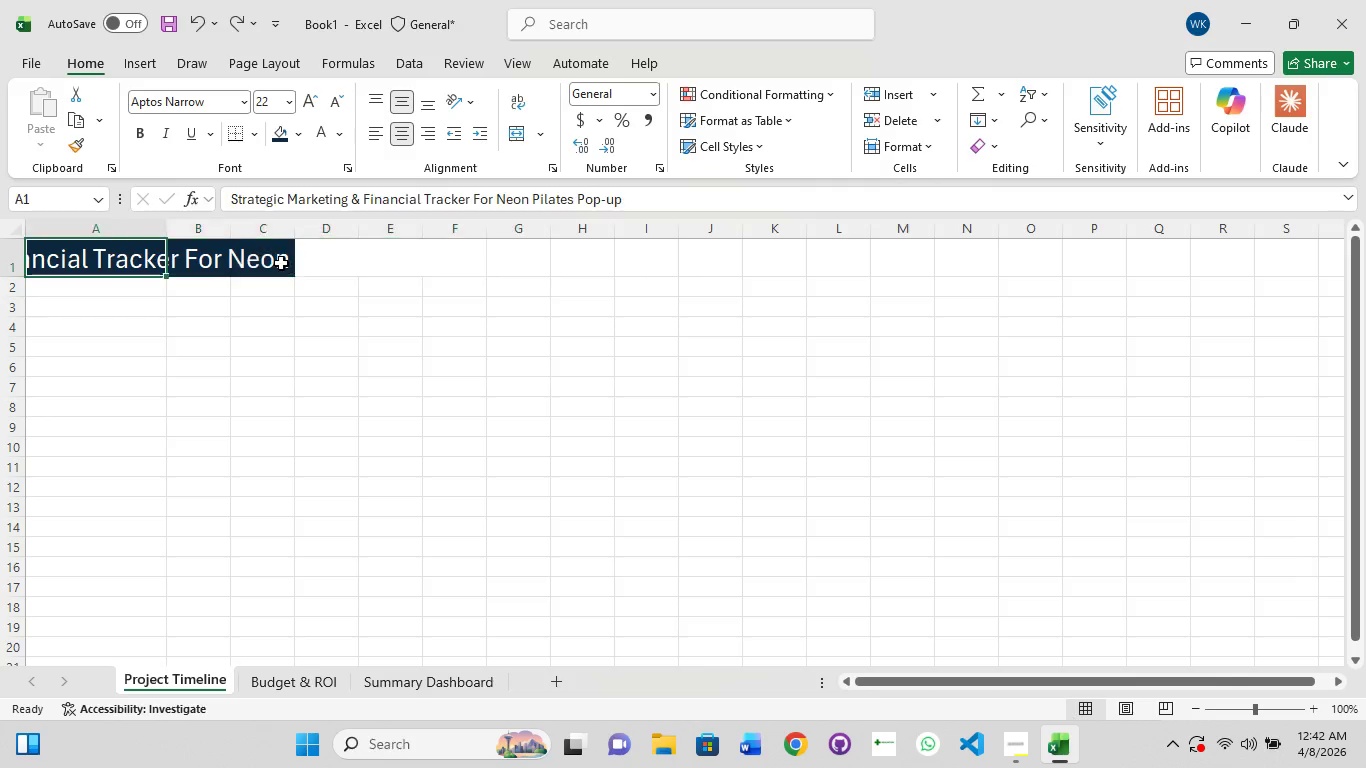 
key(Control+Z)
 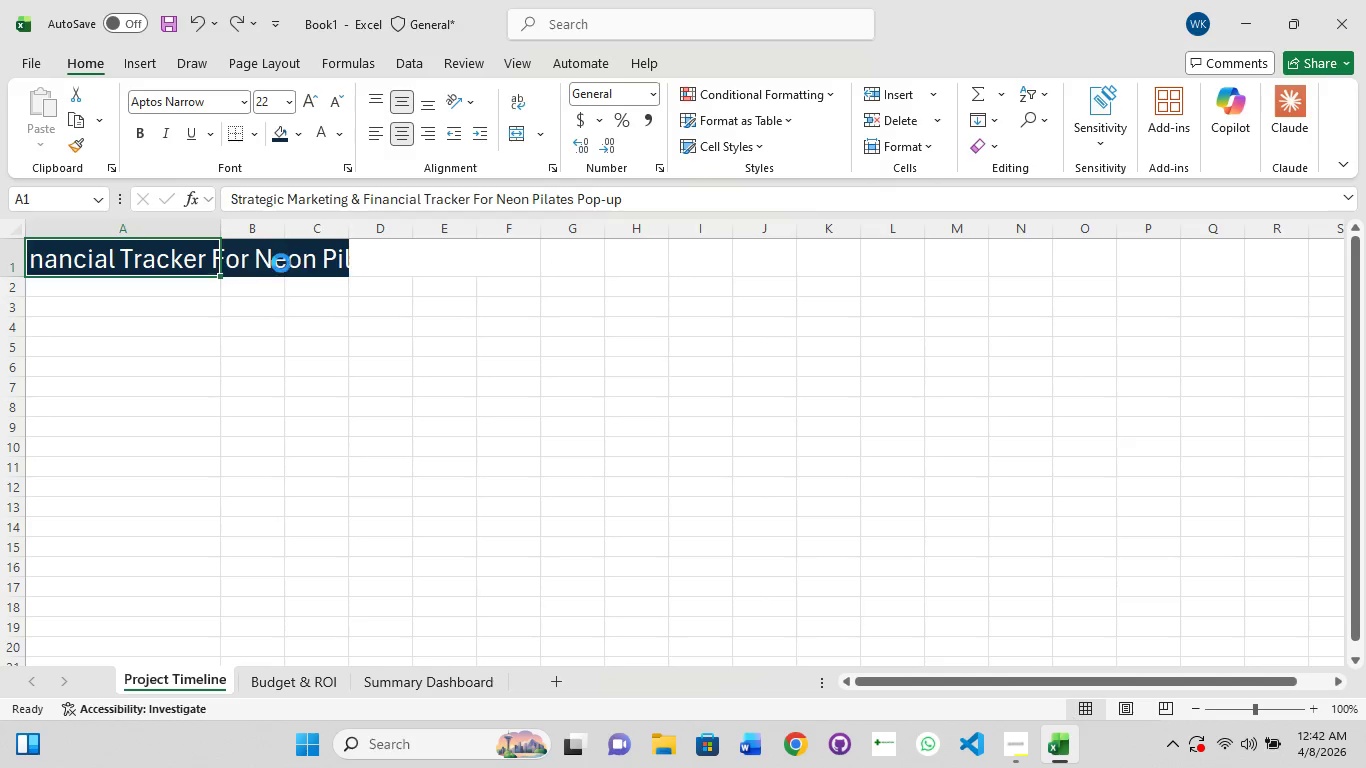 
key(Control+Z)
 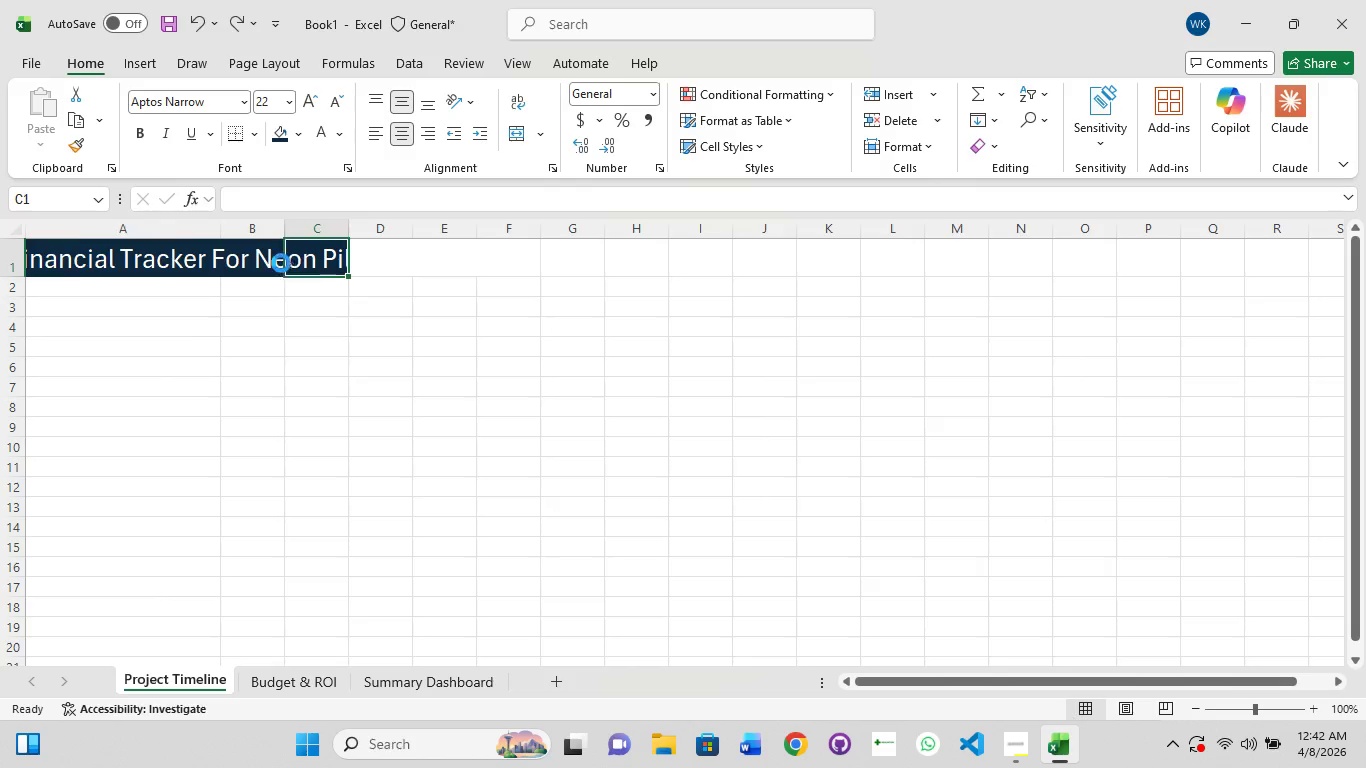 
key(Control+Z)
 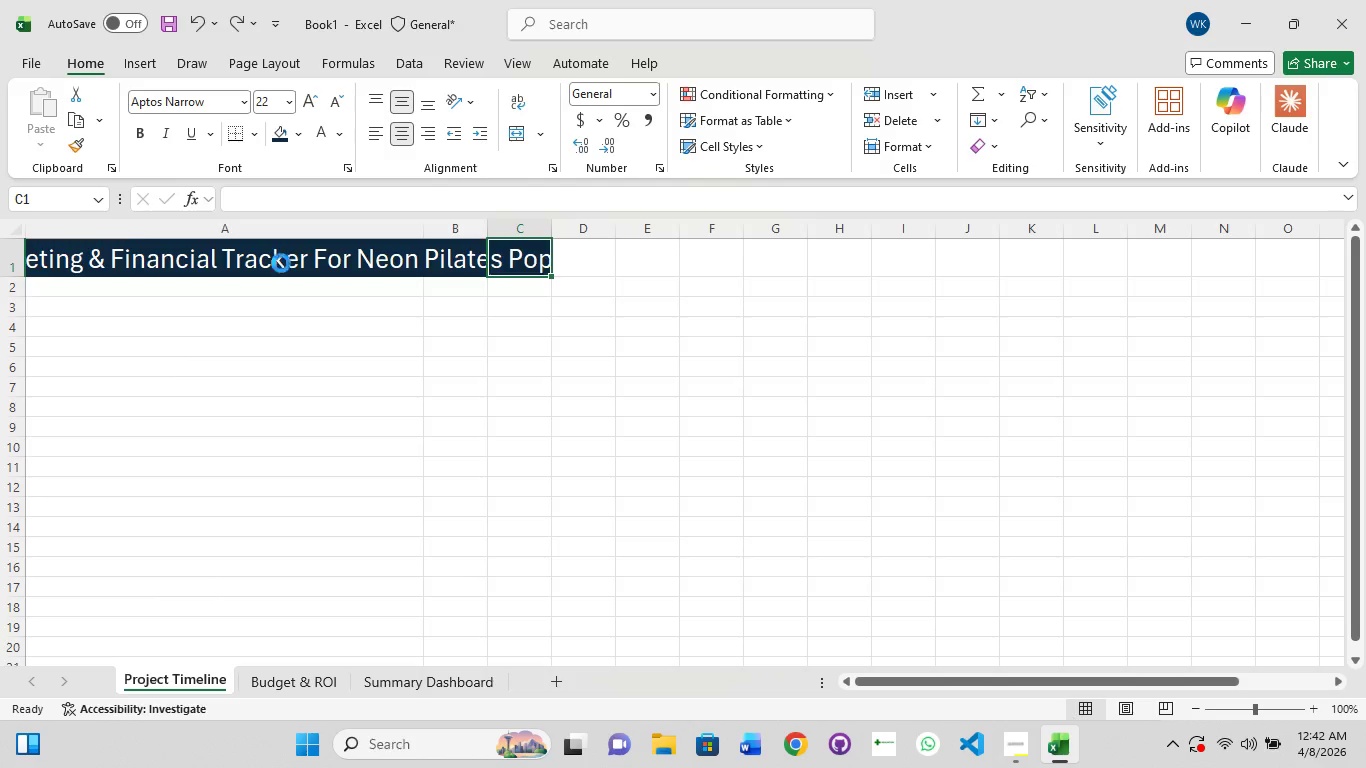 
key(Control+Z)
 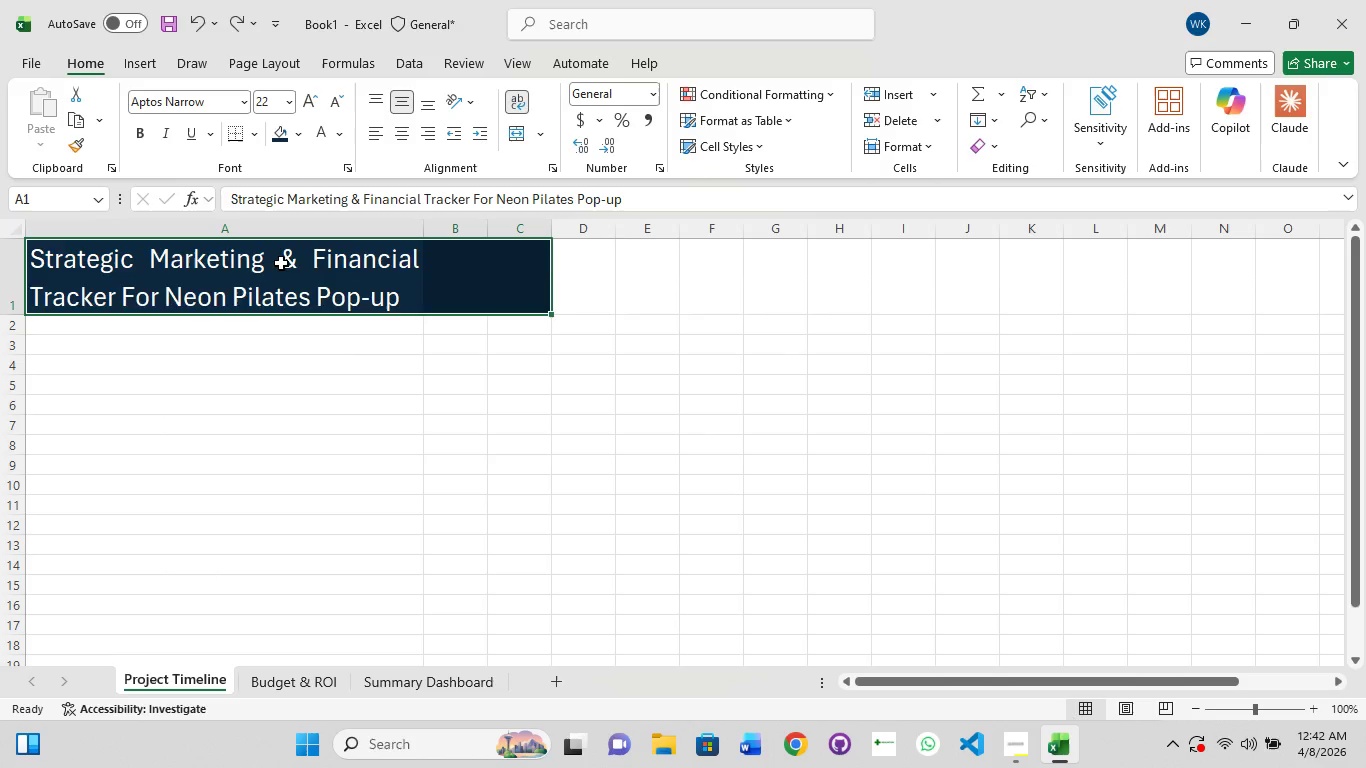 
key(Control+Z)
 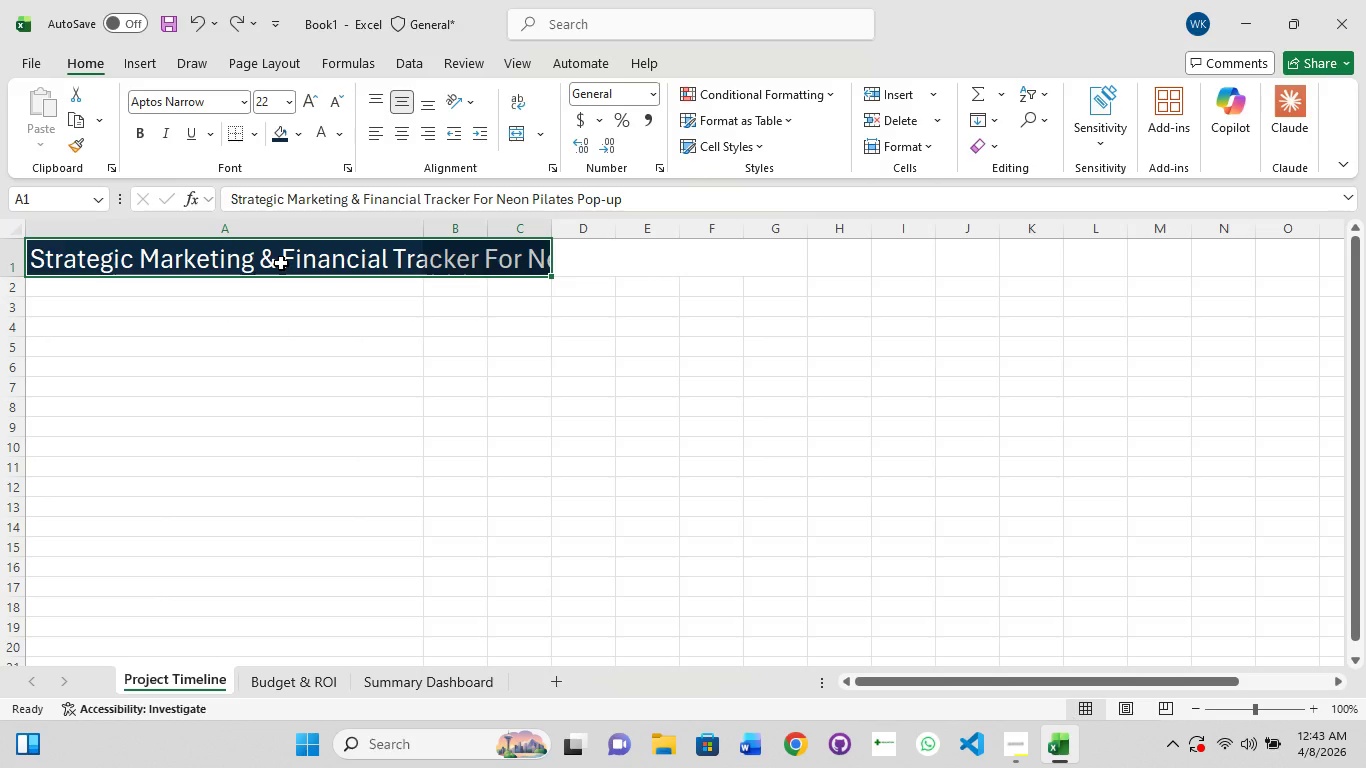 
wait(23.3)
 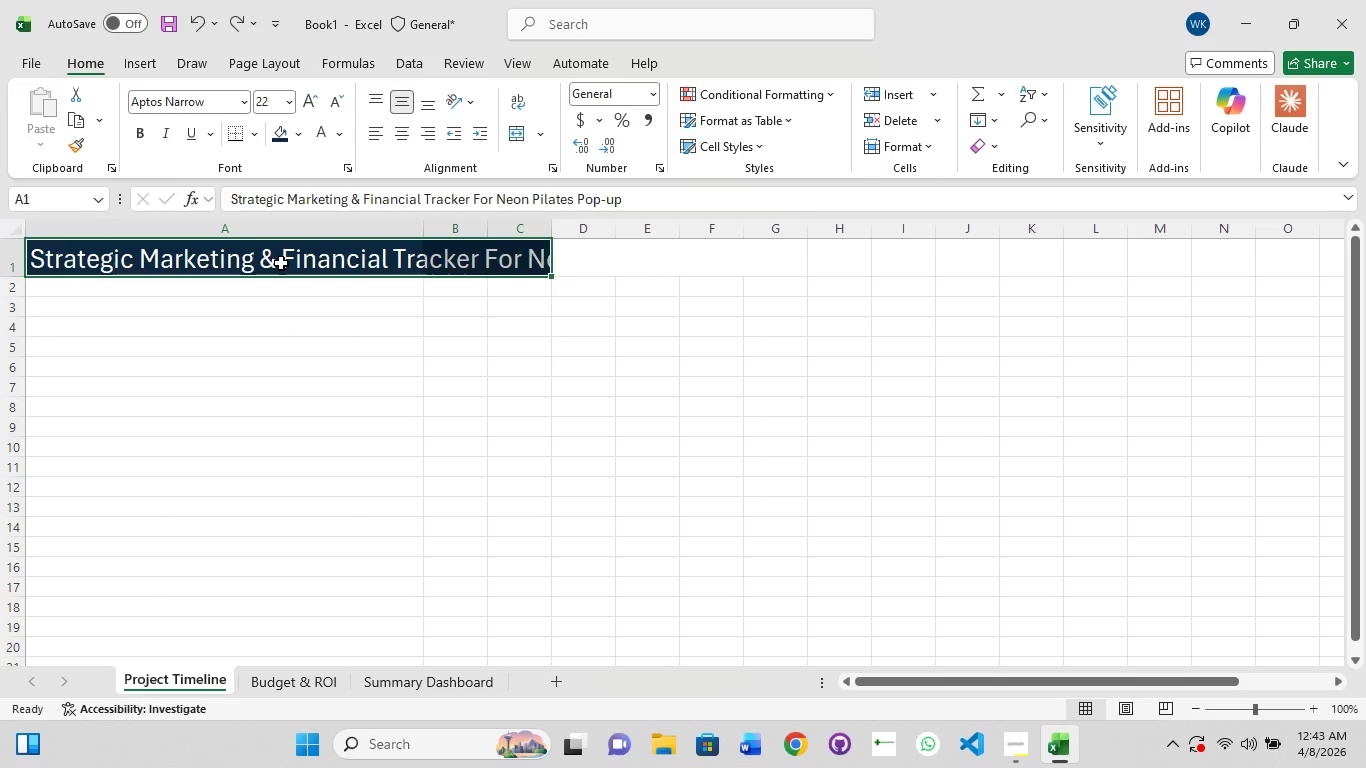 
left_click([299, 224])
 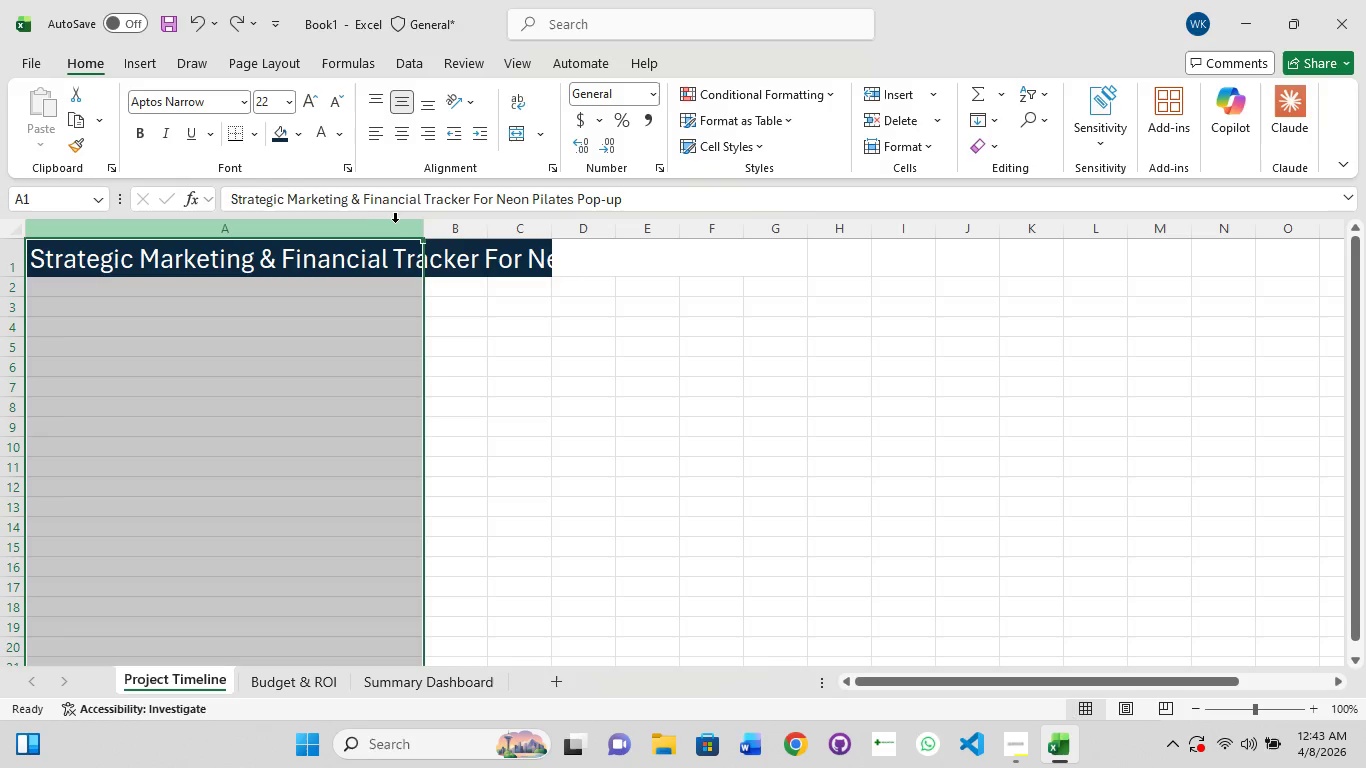 
left_click([397, 221])
 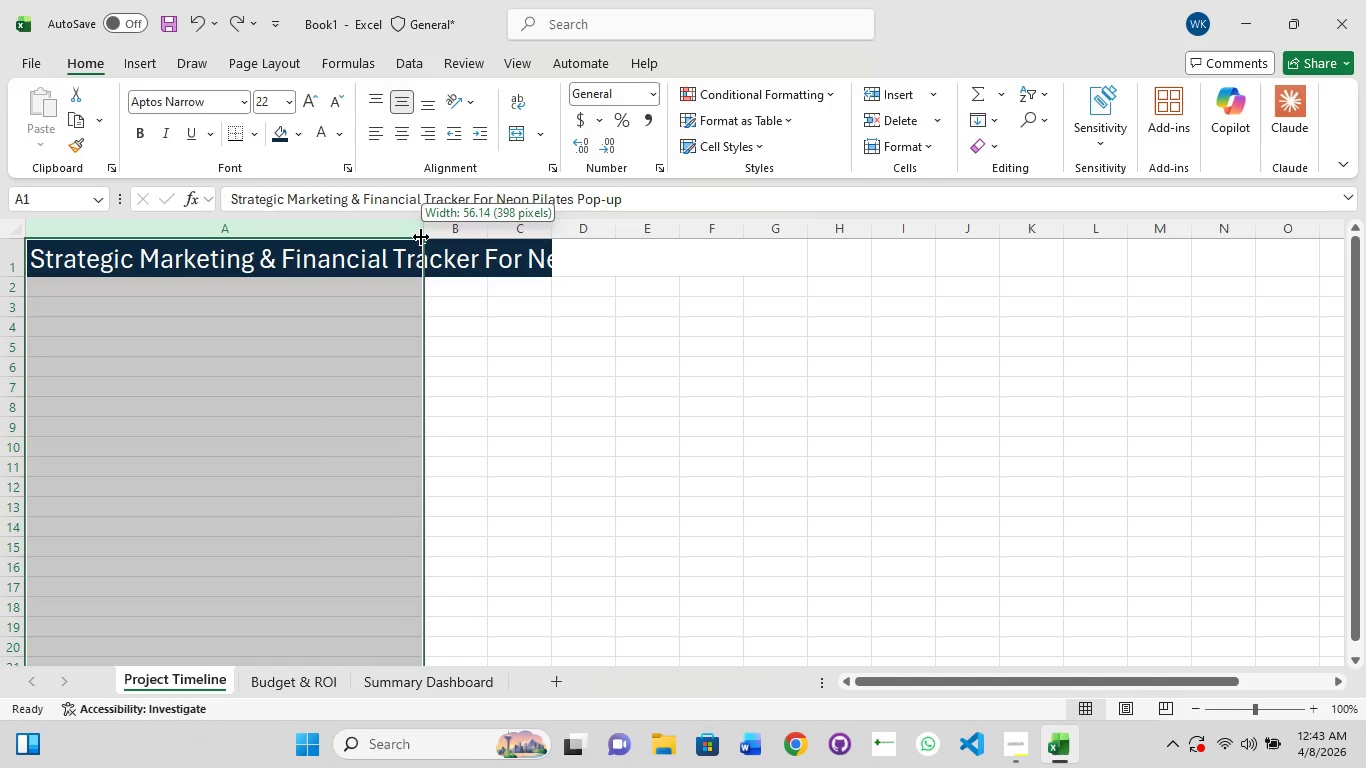 
double_click([421, 237])
 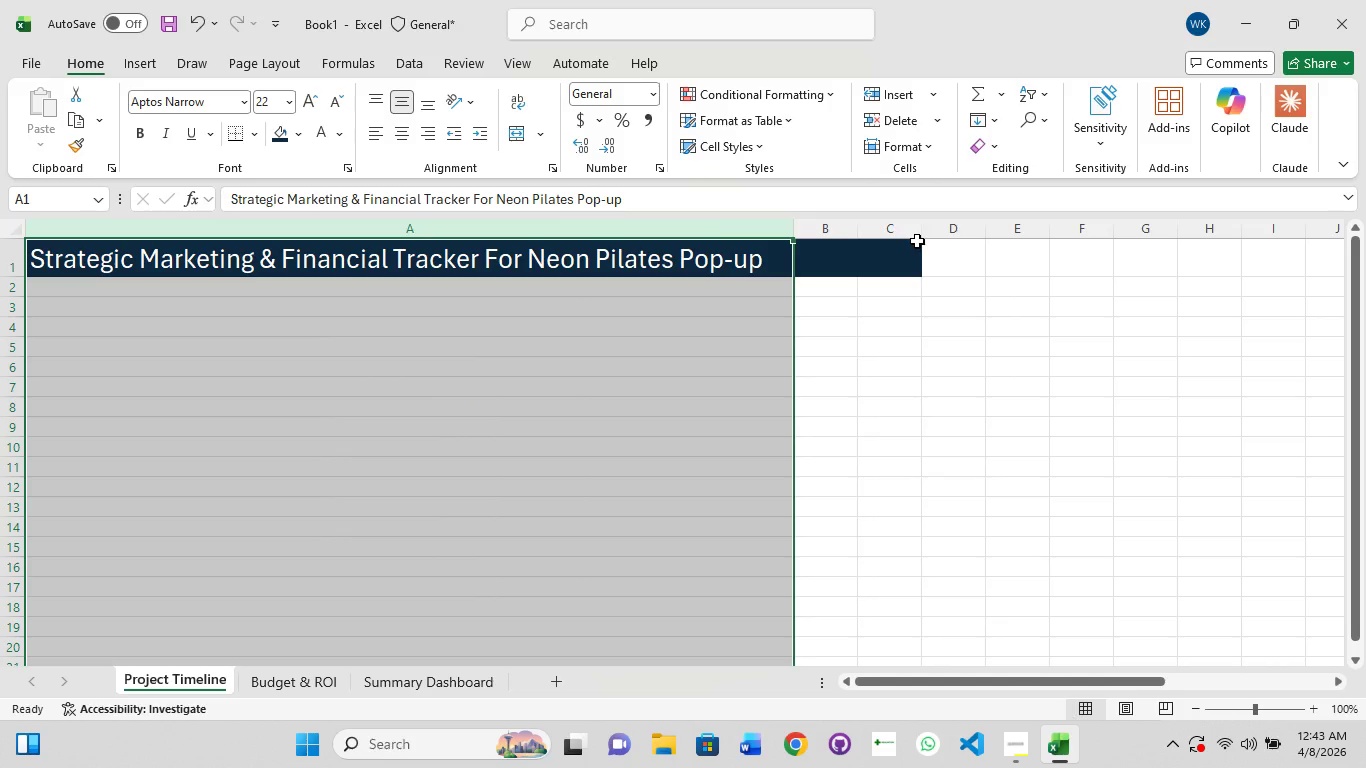 
left_click([844, 255])
 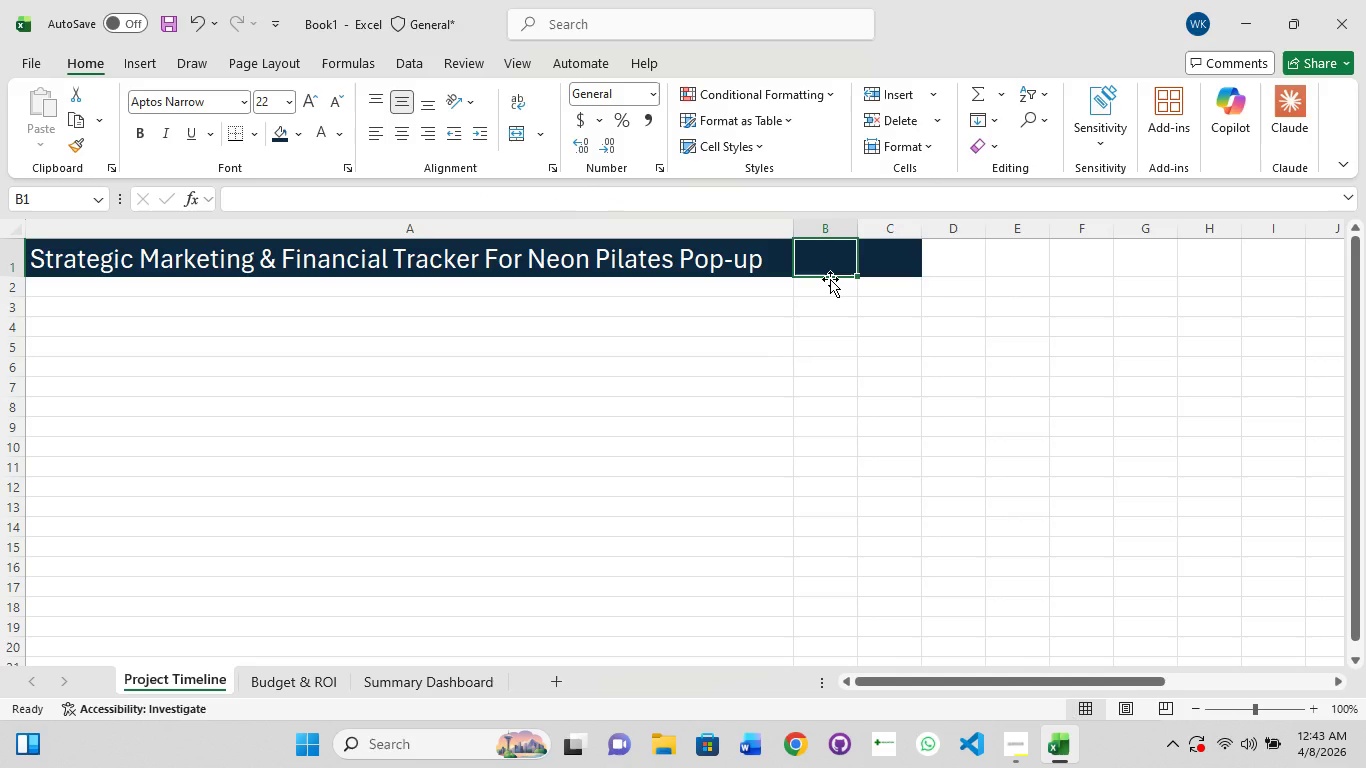 
key(Control+Z)
 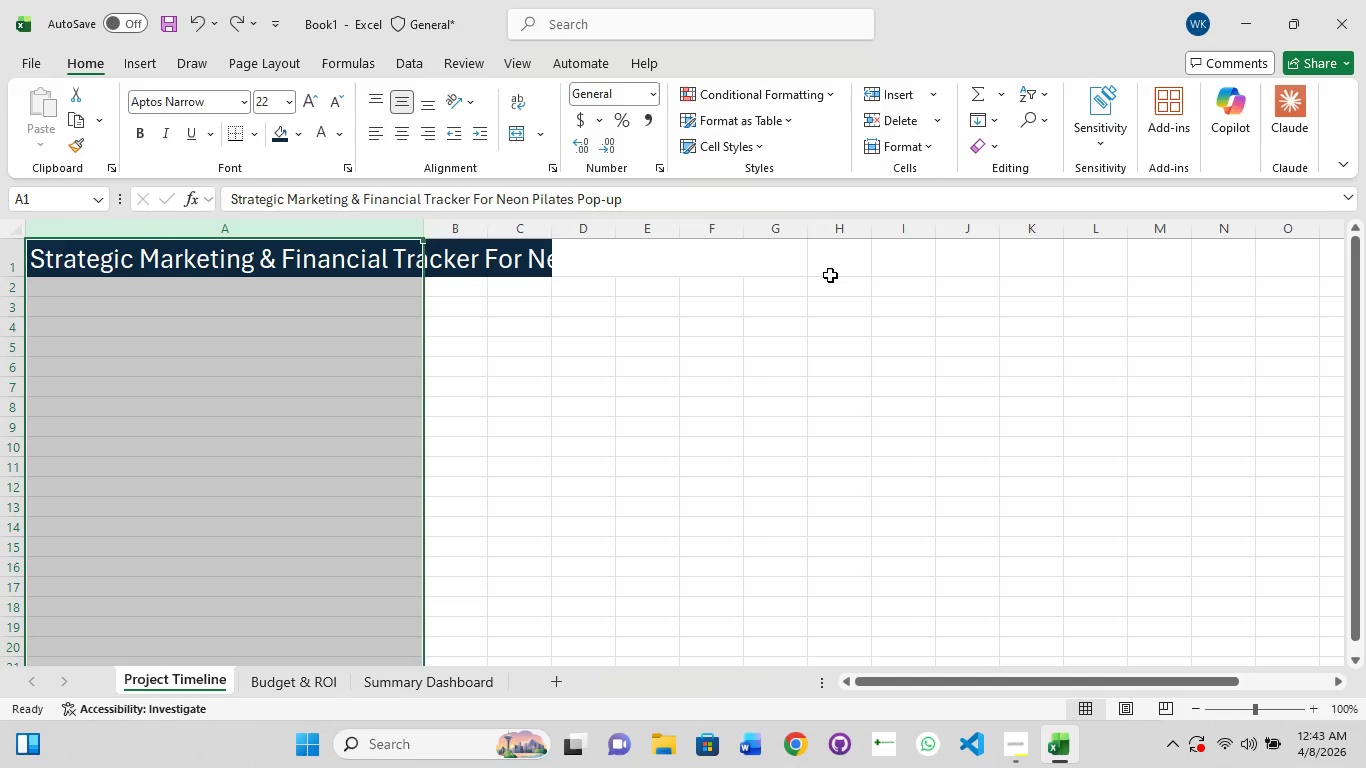 
key(Control+Z)
 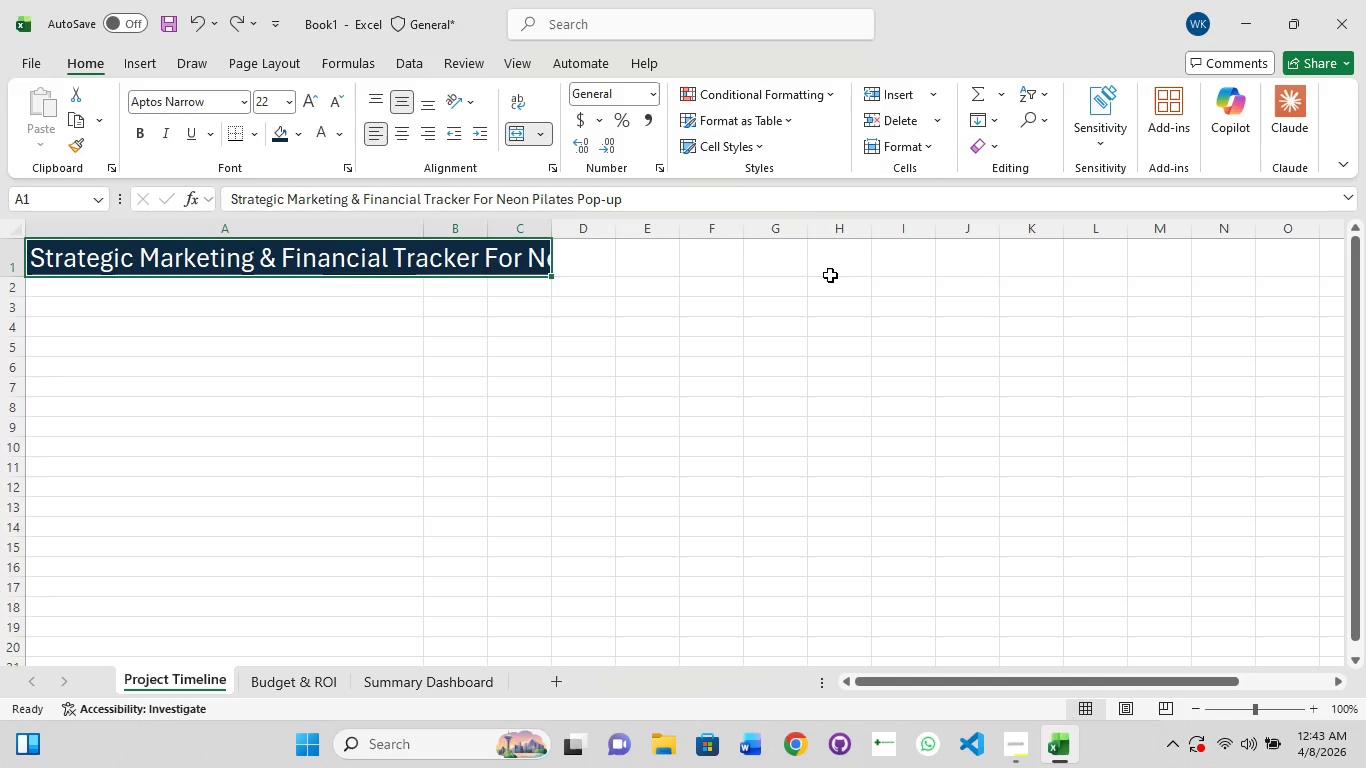 
key(Control+Z)
 